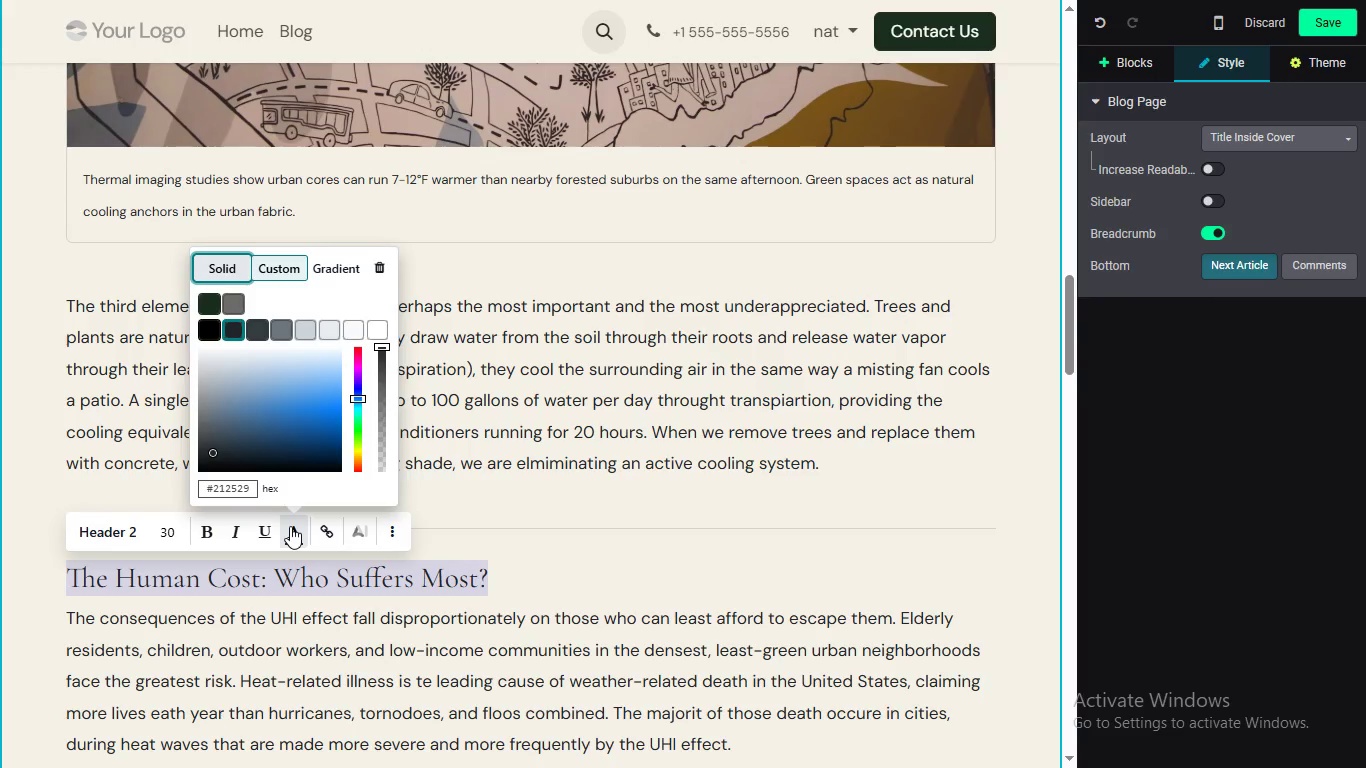 
double_click([362, 583])
 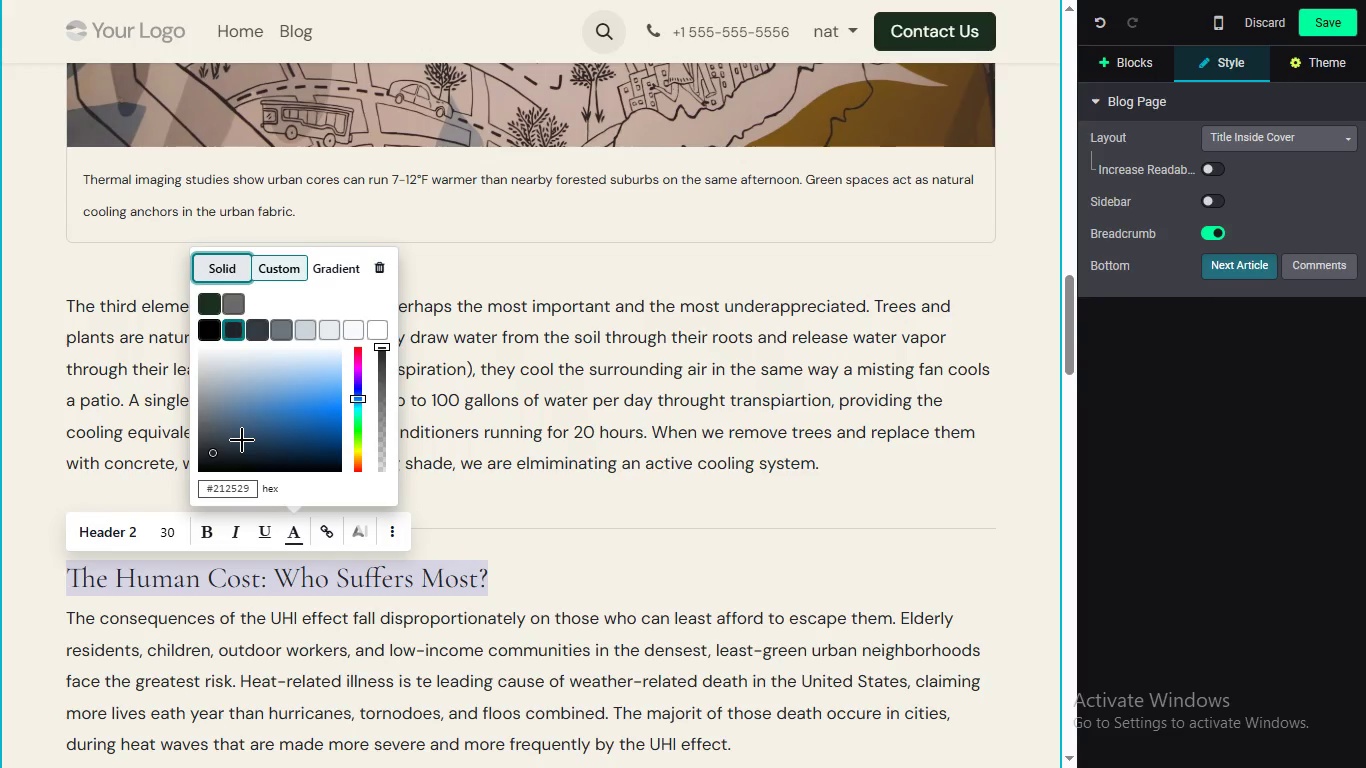 
triple_click([362, 583])
 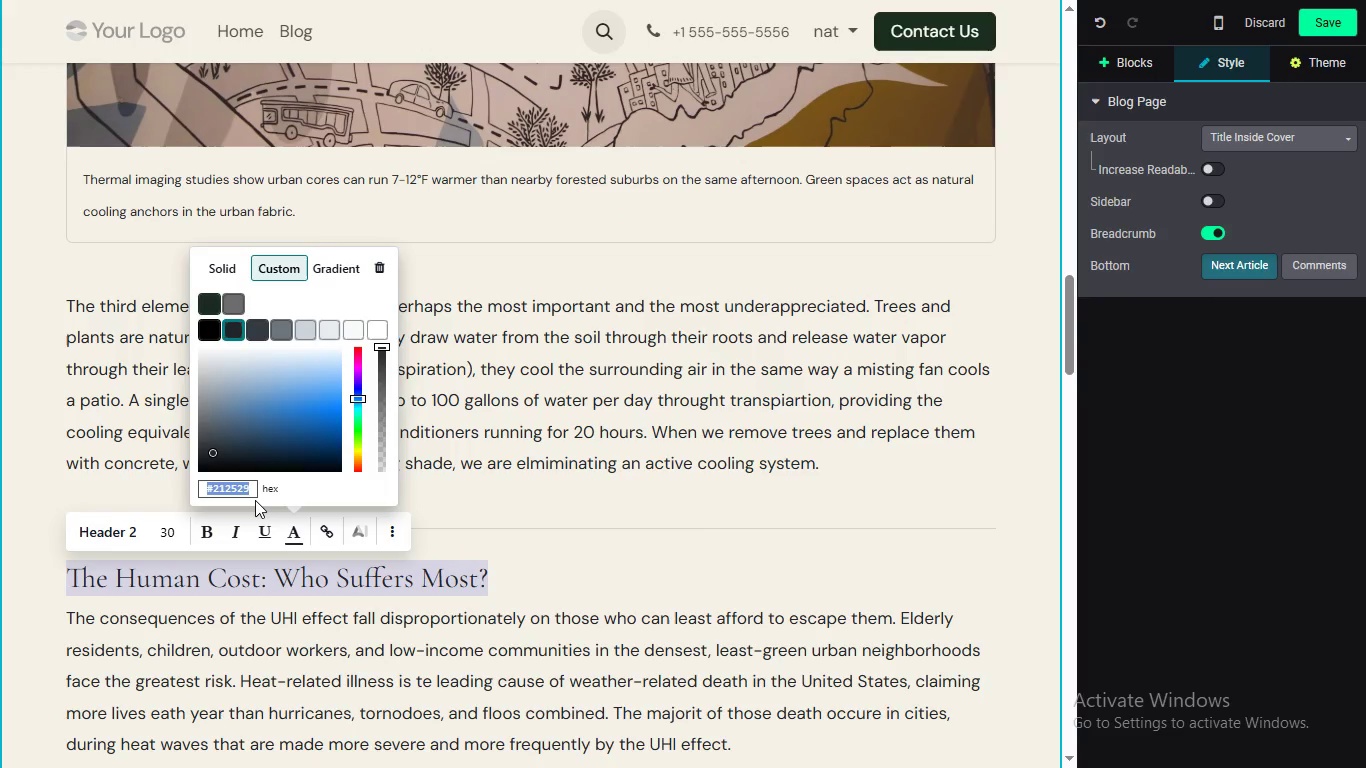 
left_click([290, 533])
 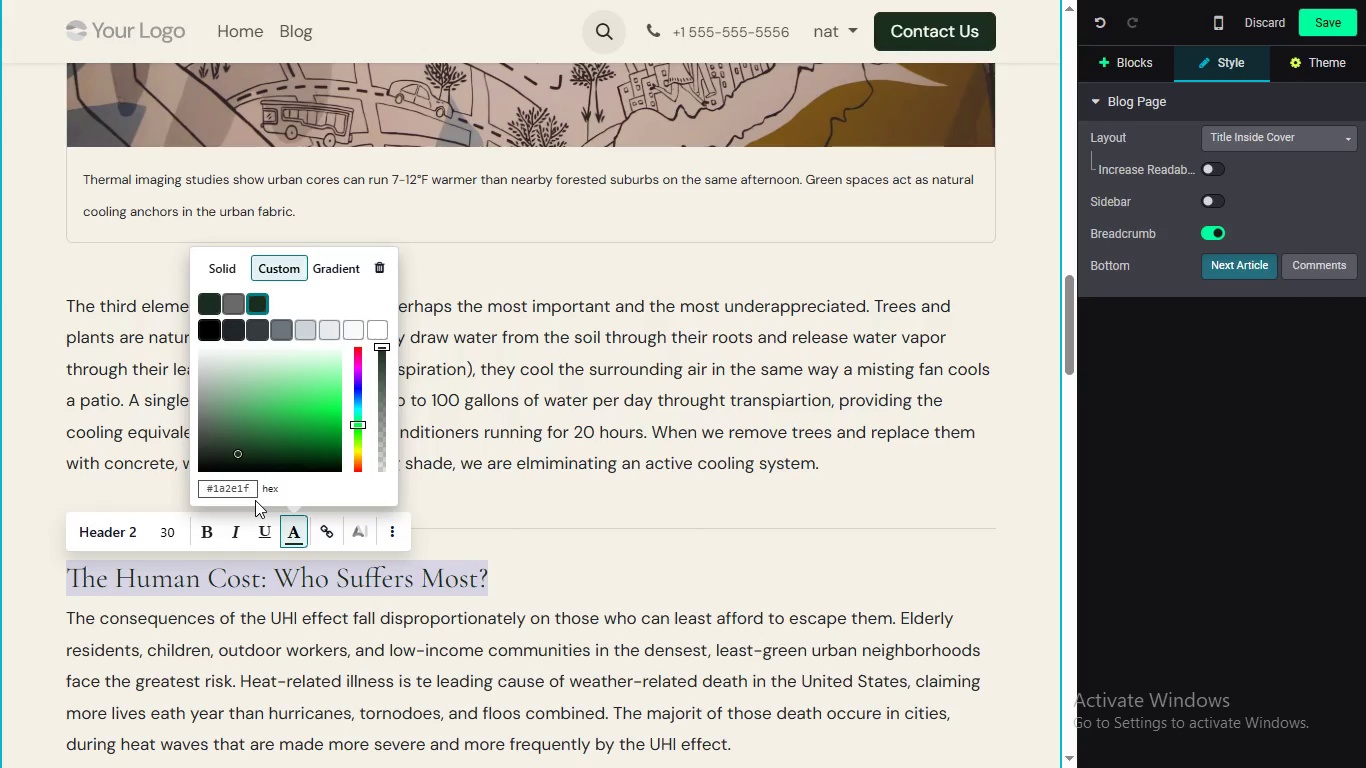 
left_click([235, 488])
 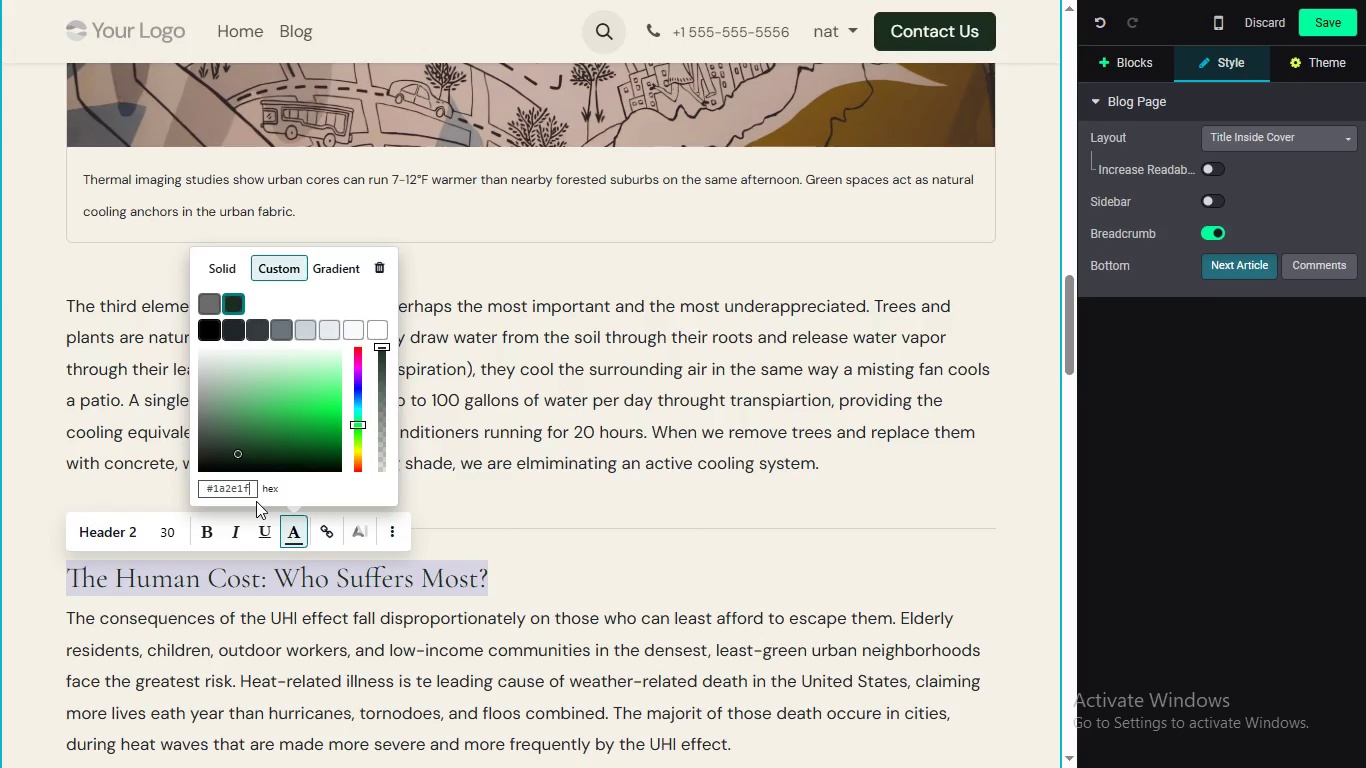 
key(Control+V)
 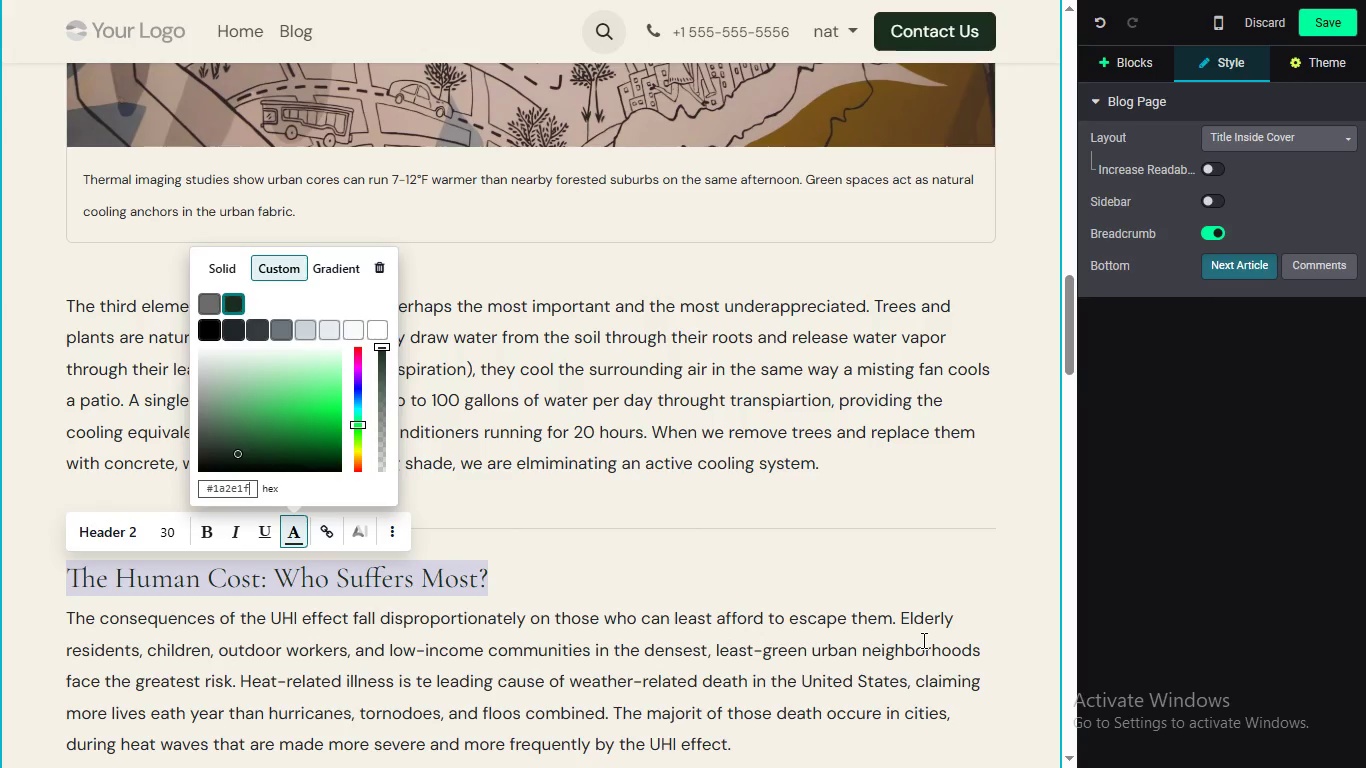 
key(Enter)
 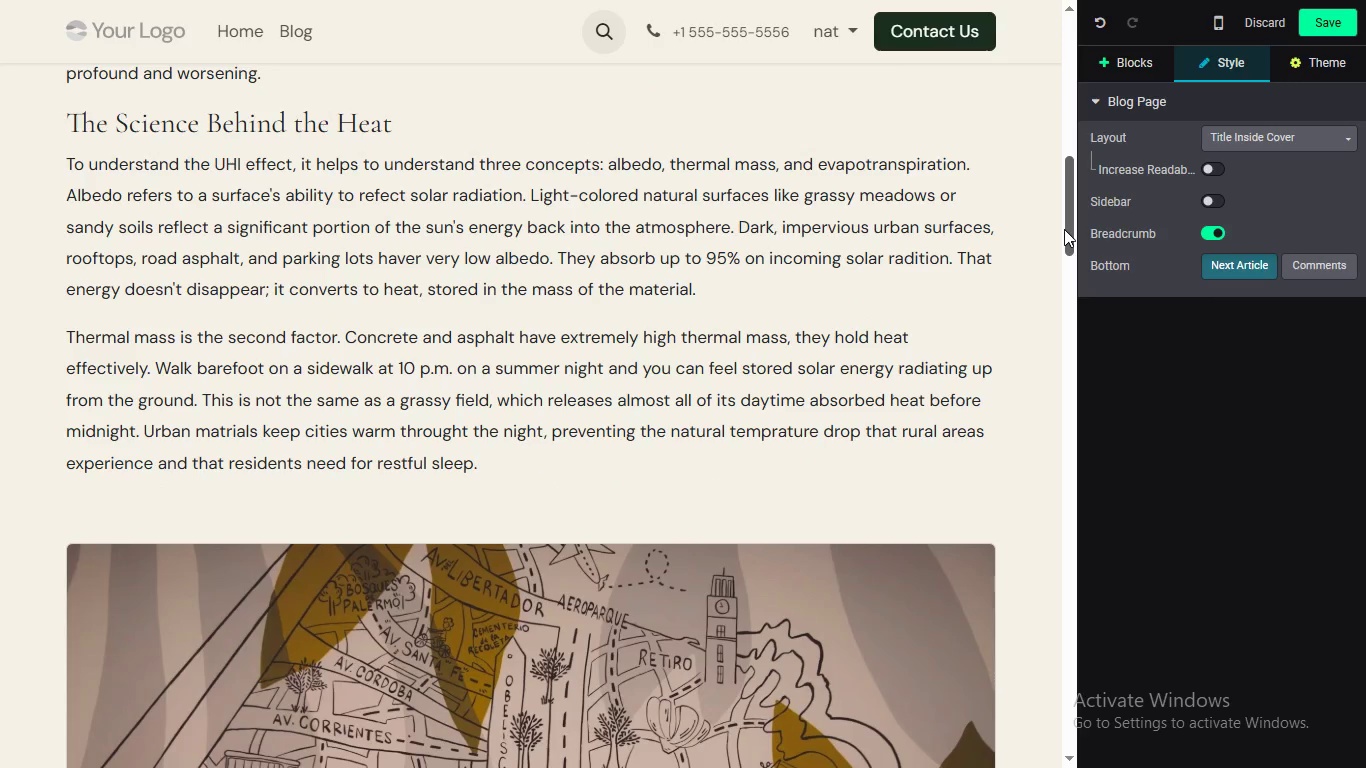 
left_click([930, 403])
 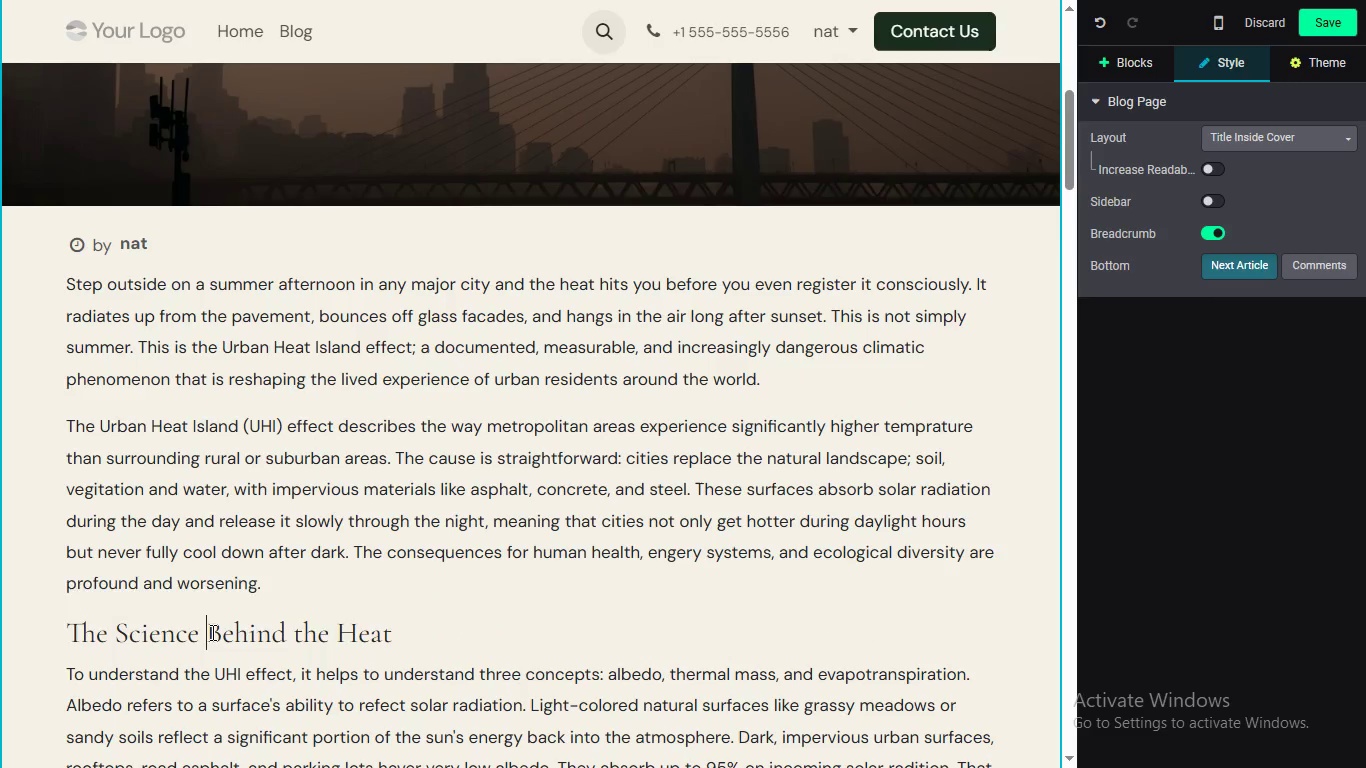 
left_click_drag(start_coordinate=[1073, 348], to_coordinate=[1053, 163])
 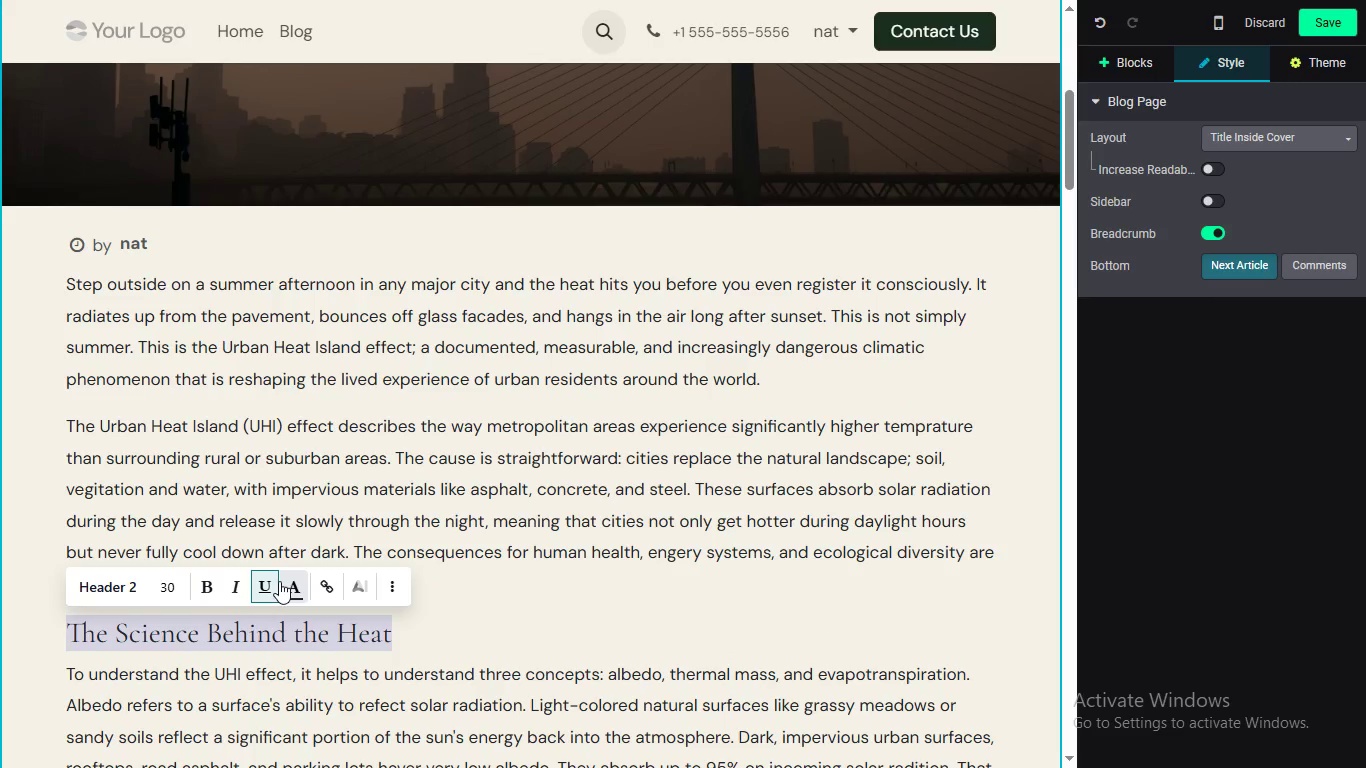 
double_click([211, 632])
 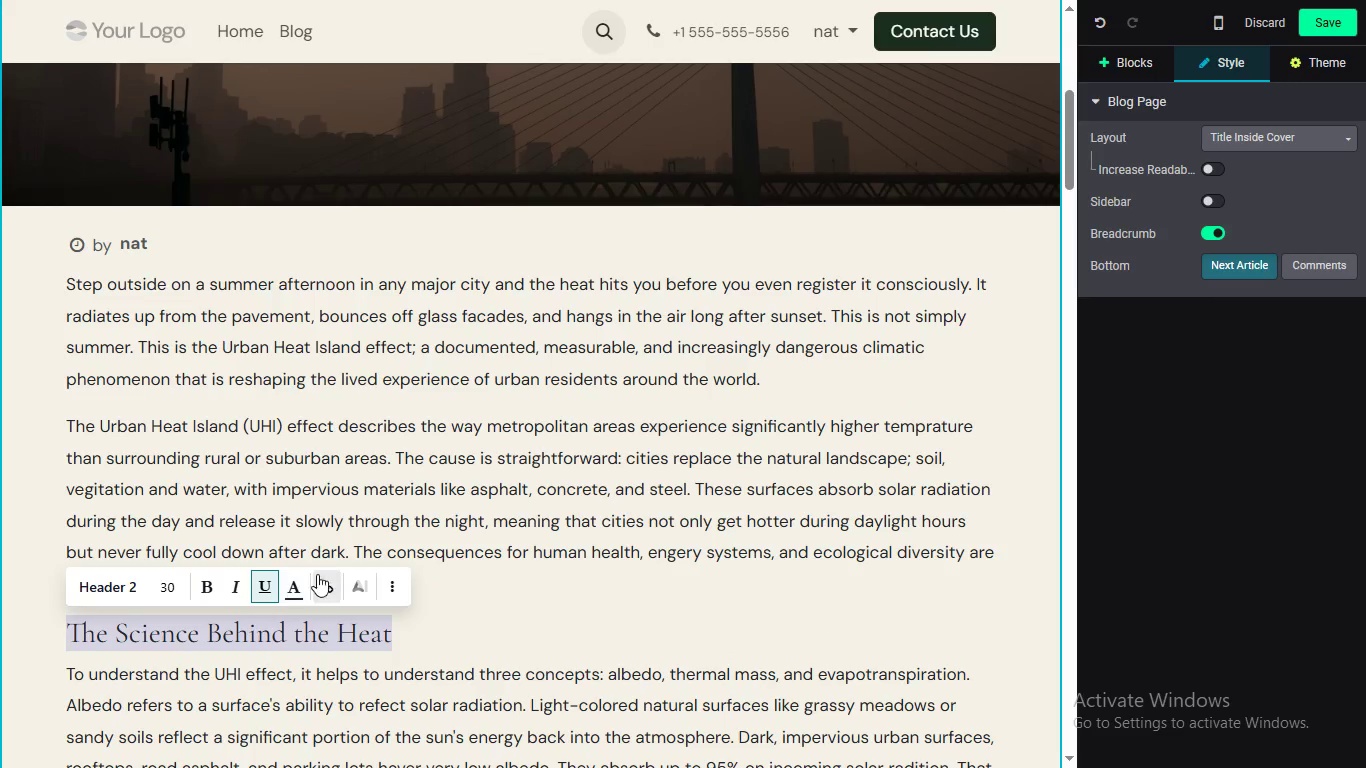 
triple_click([211, 632])
 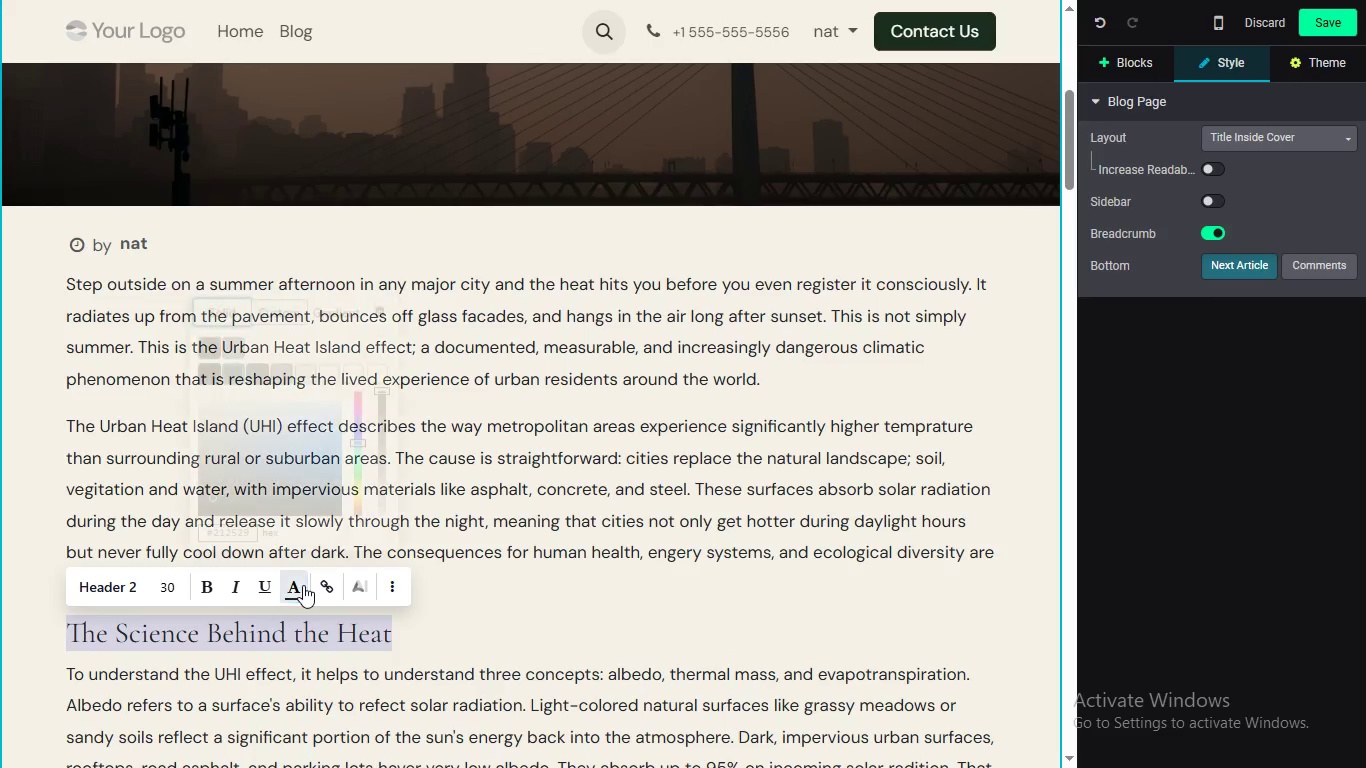 
left_click_drag(start_coordinate=[277, 579], to_coordinate=[305, 585])
 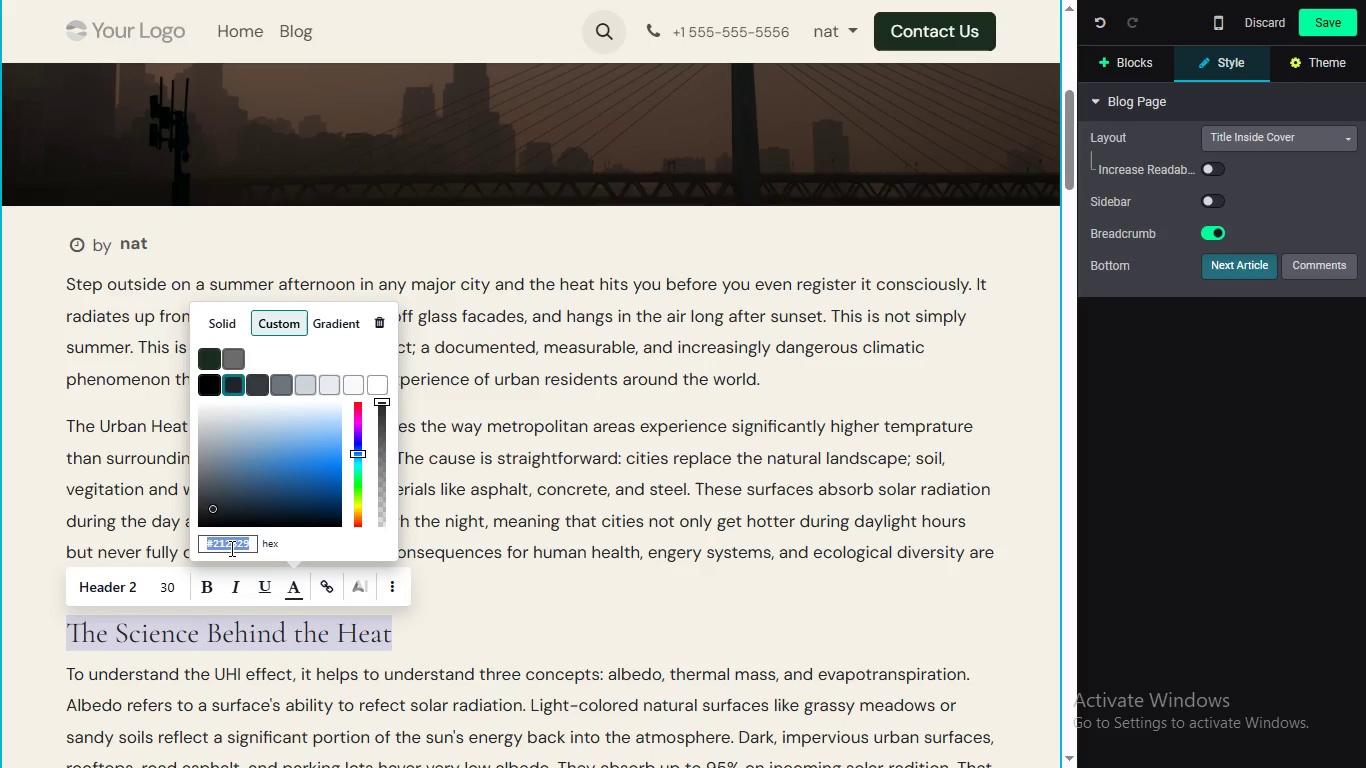 
left_click([303, 585])
 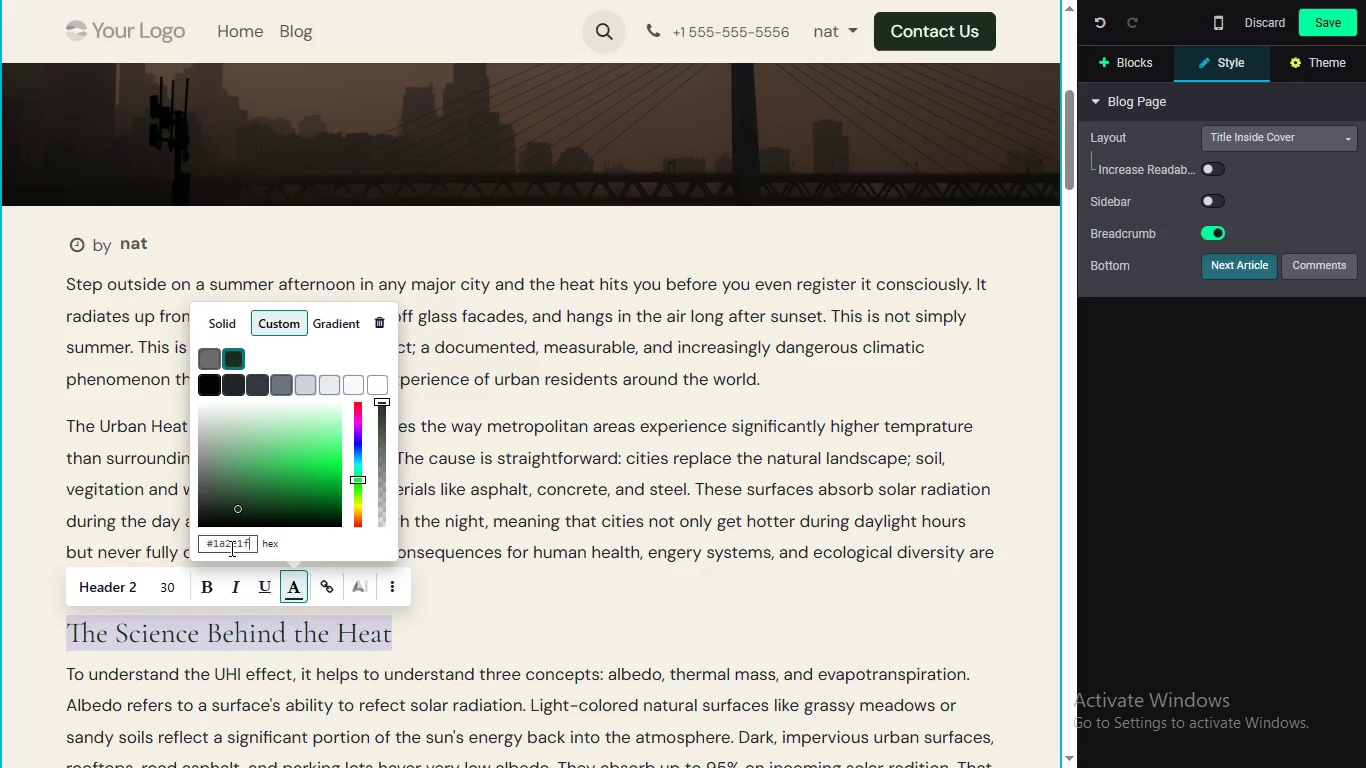 
key(Control+A)
 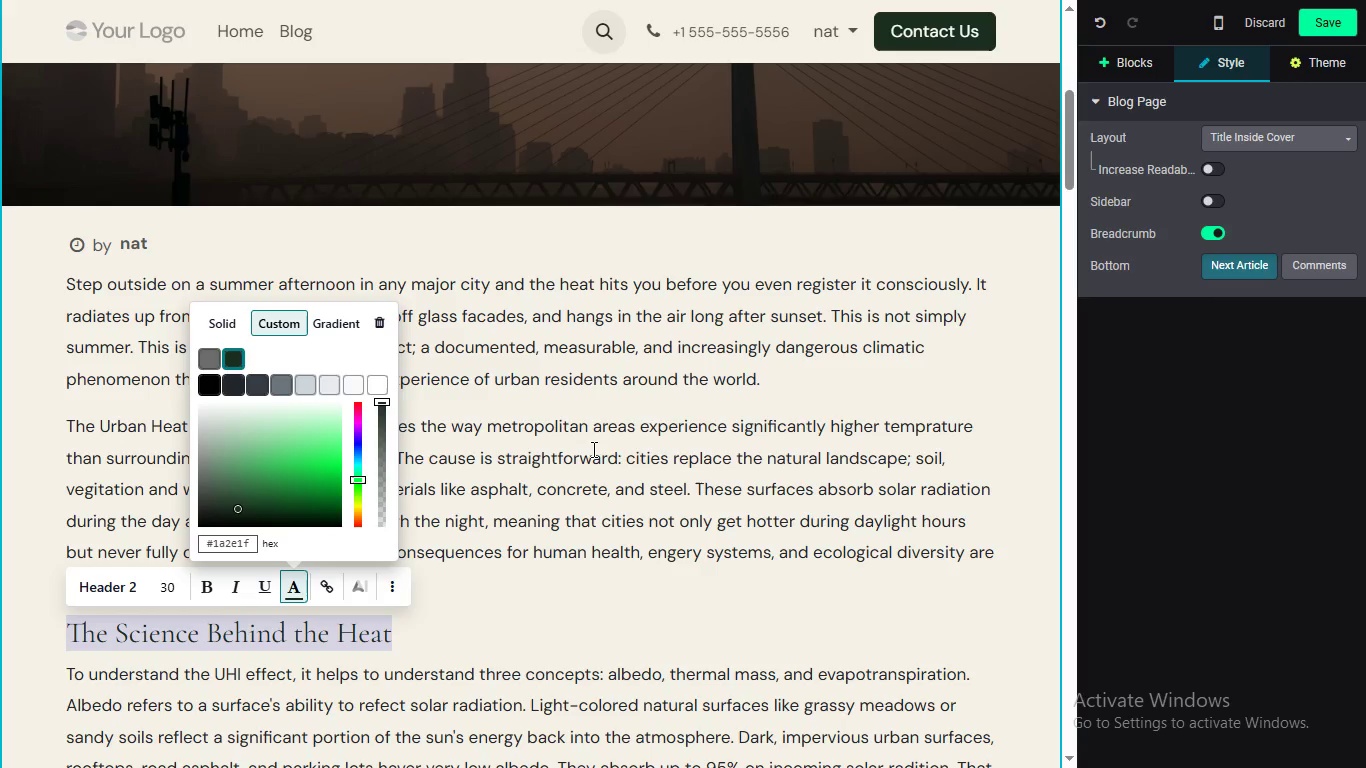 
key(Control+V)
 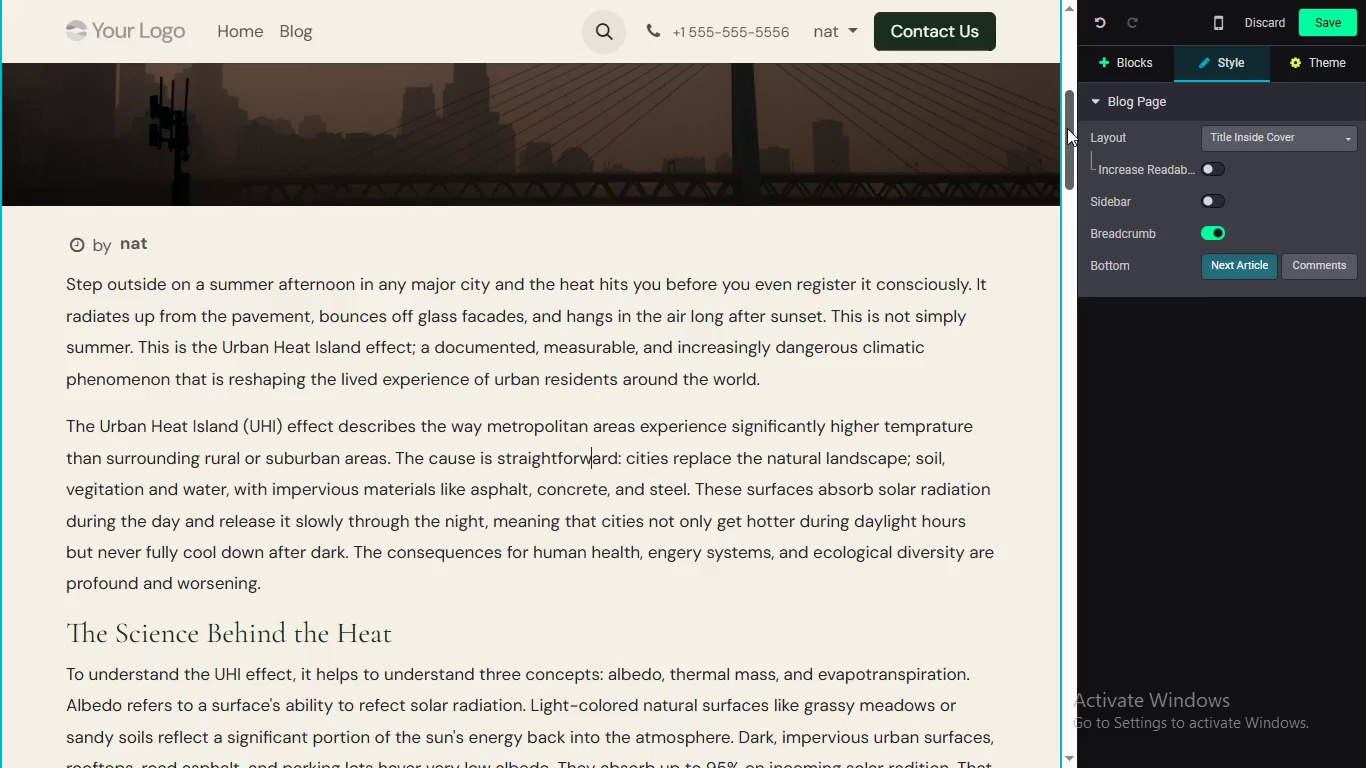 
key(Enter)
 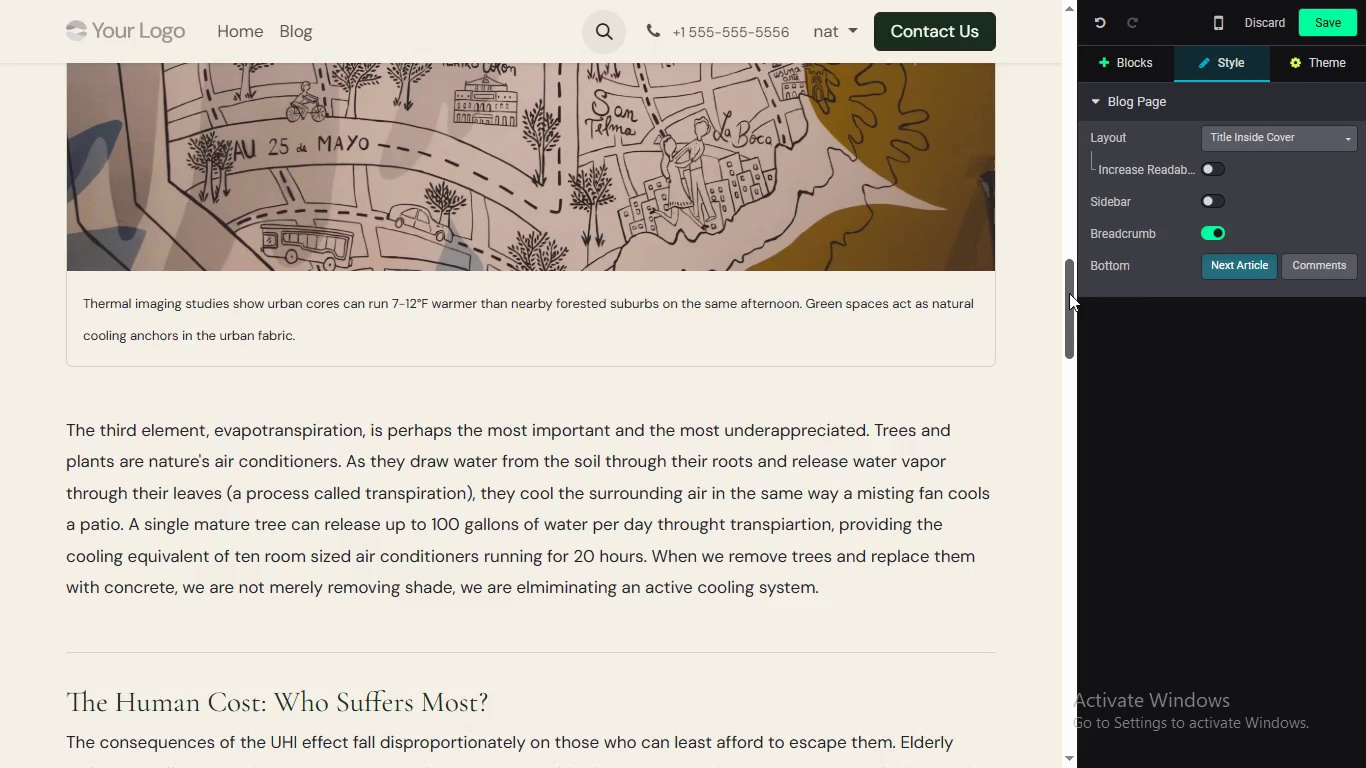 
left_click_drag(start_coordinate=[1067, 128], to_coordinate=[1078, 497])
 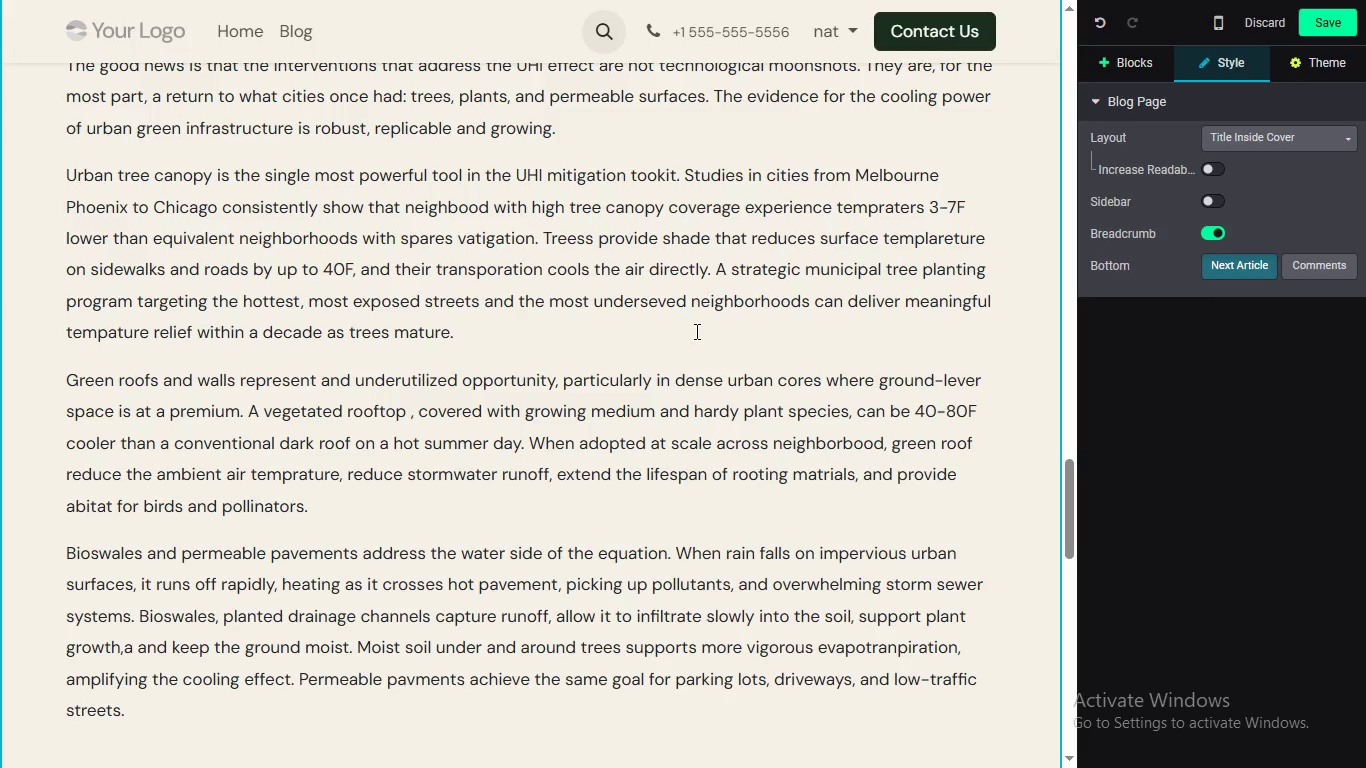 
wait(24.98)
 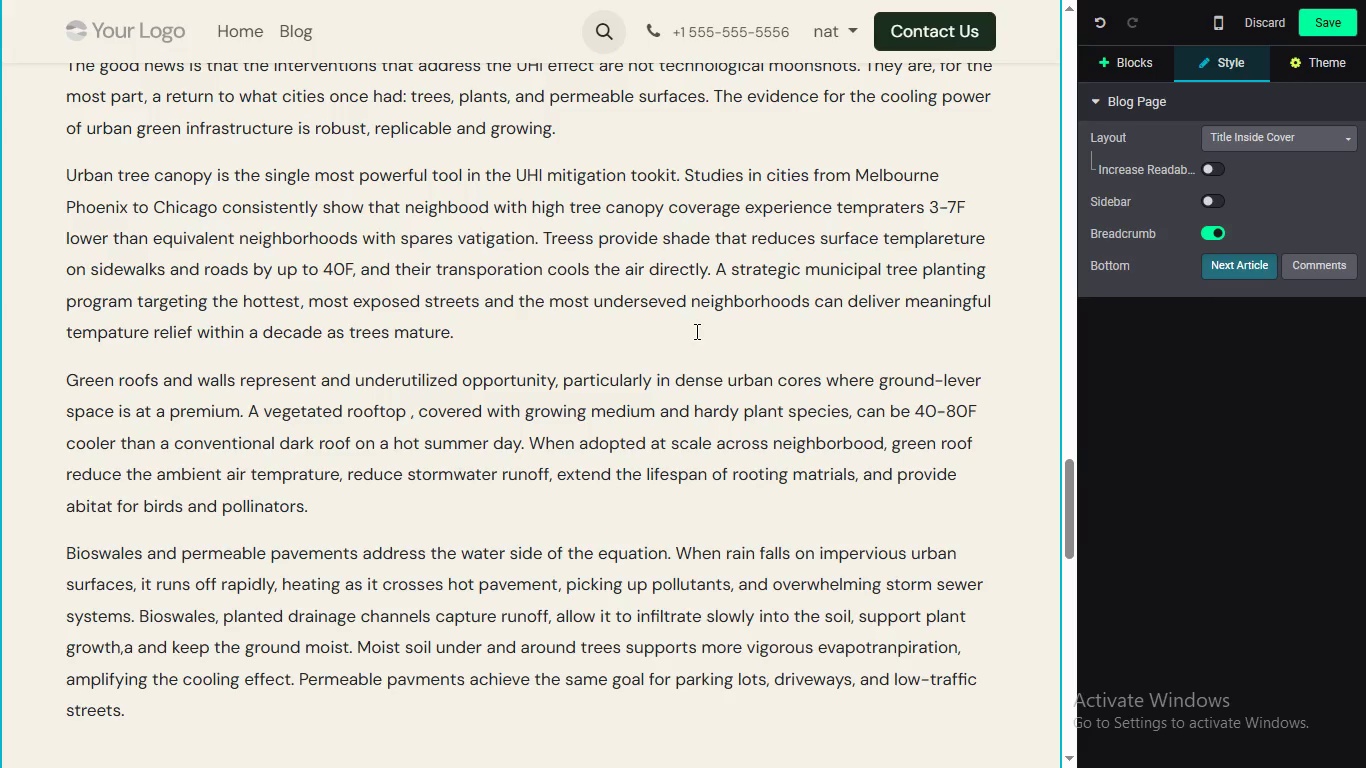 
left_click_drag(start_coordinate=[1068, 501], to_coordinate=[1058, 454])
 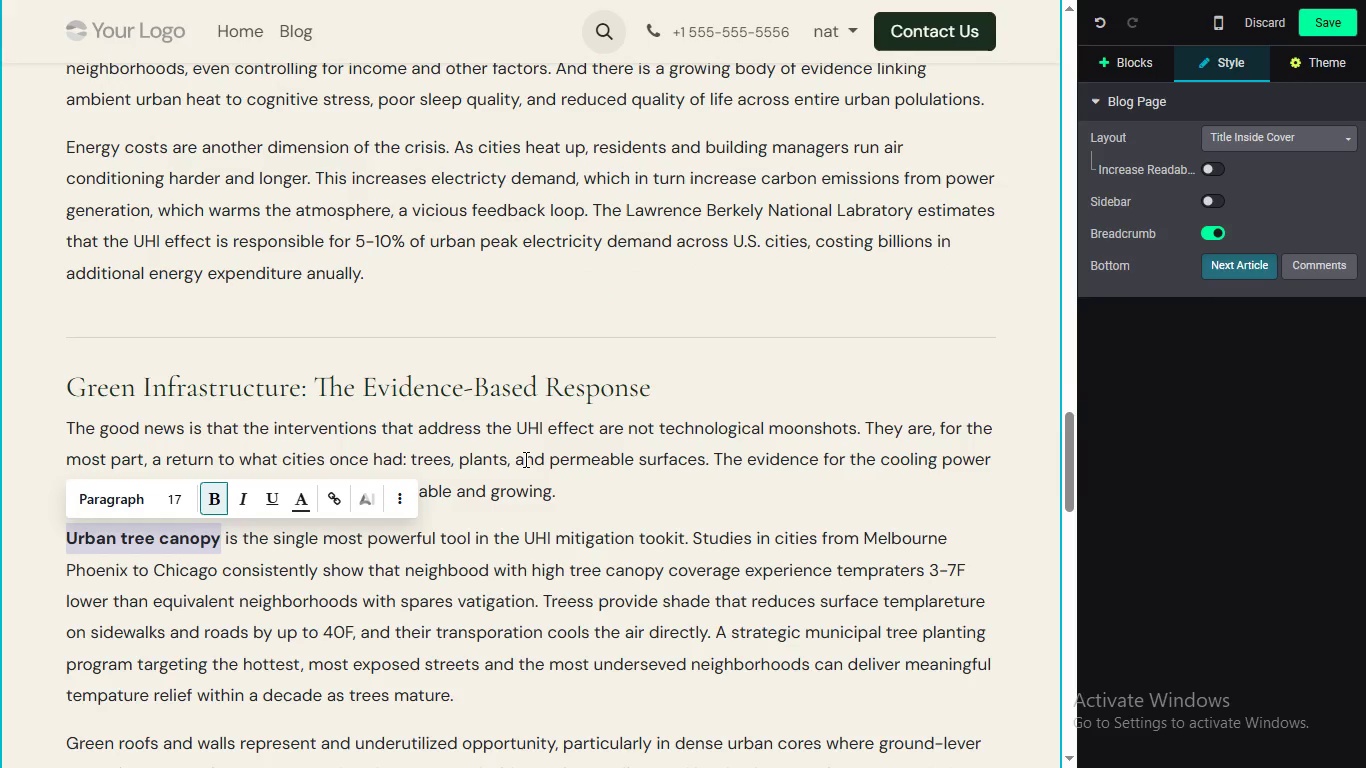 
left_click_drag(start_coordinate=[212, 538], to_coordinate=[41, 541])
 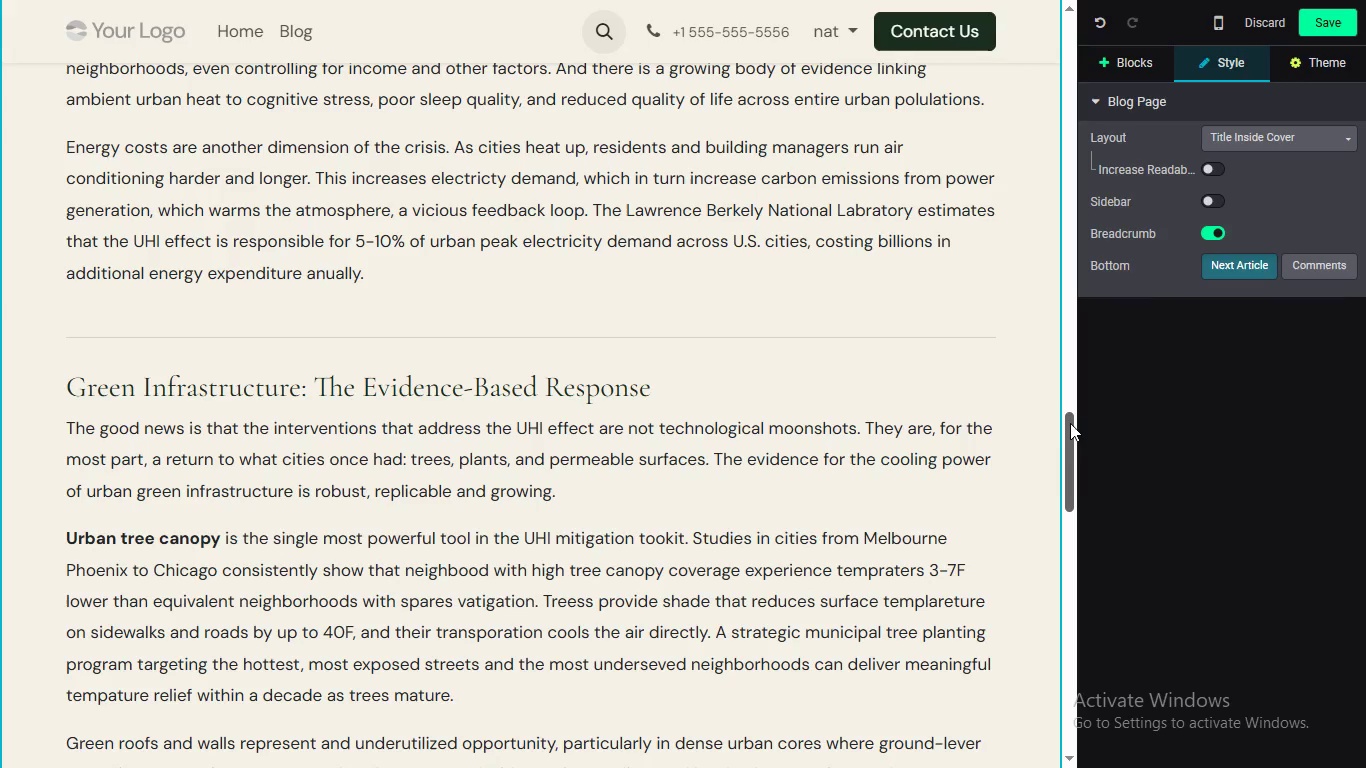 
left_click([214, 498])
 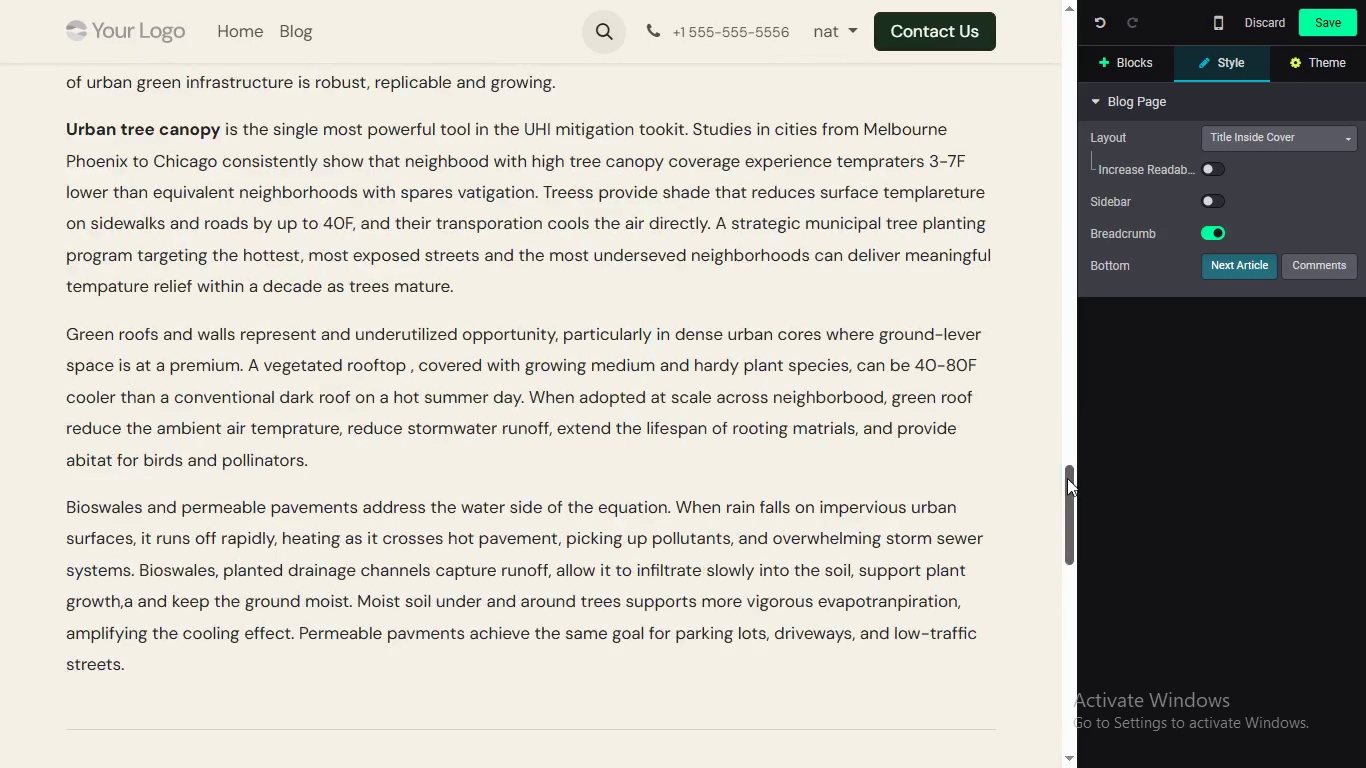 
left_click([527, 457])
 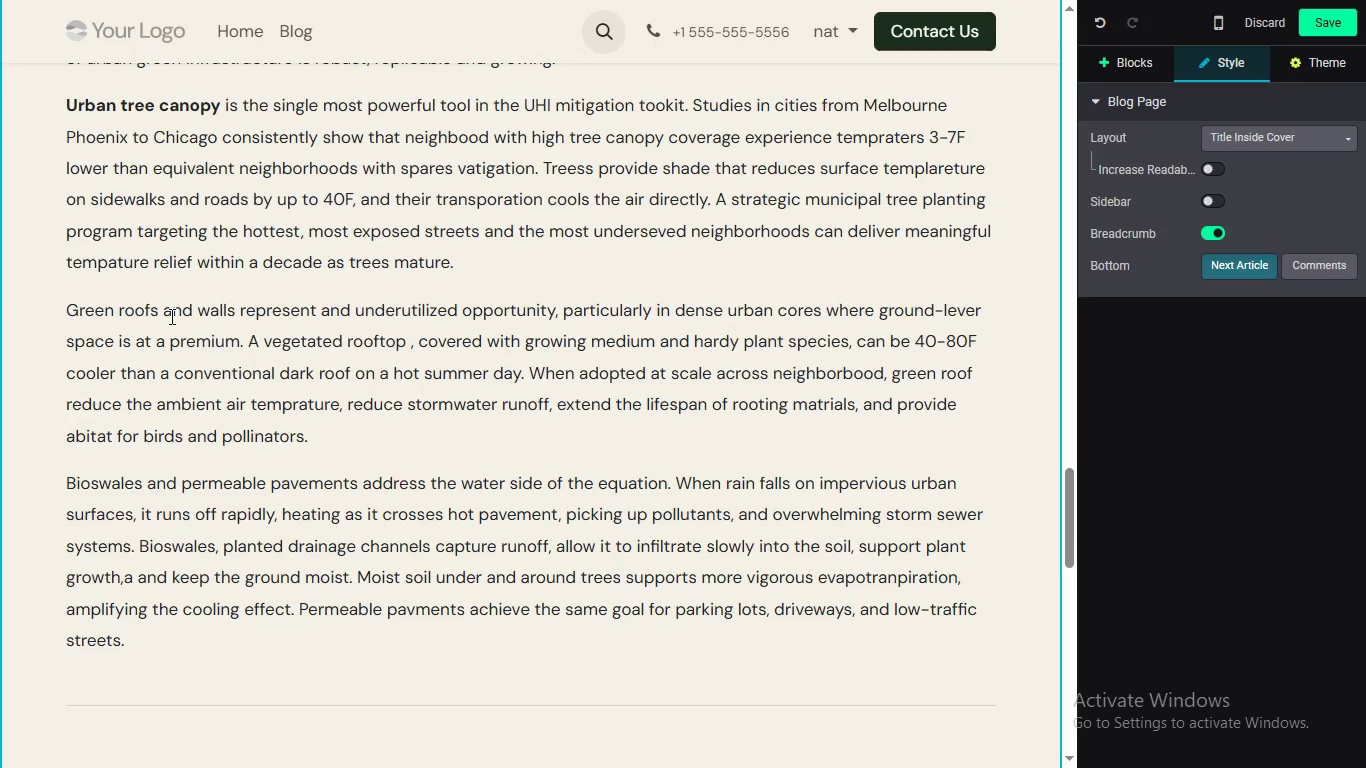 
left_click_drag(start_coordinate=[1070, 423], to_coordinate=[1066, 479])
 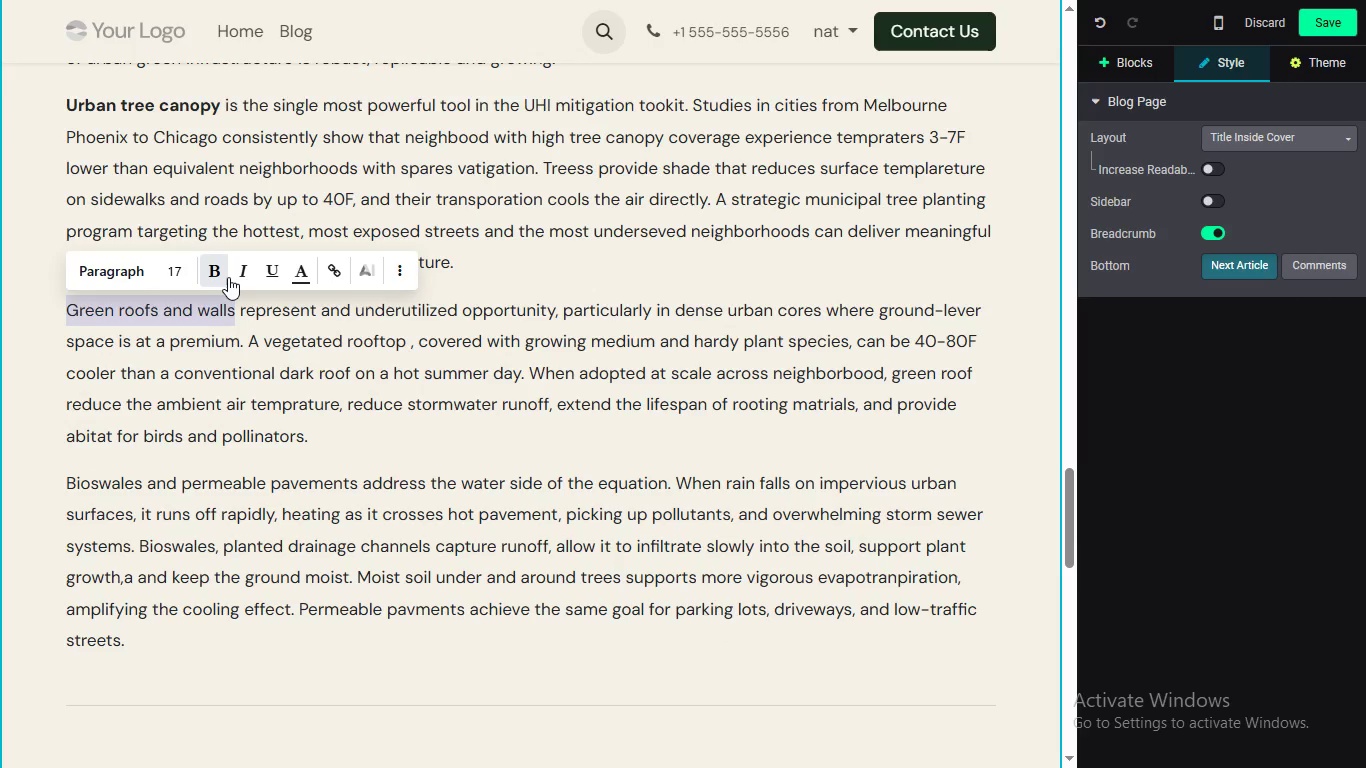 
left_click_drag(start_coordinate=[233, 308], to_coordinate=[53, 322])
 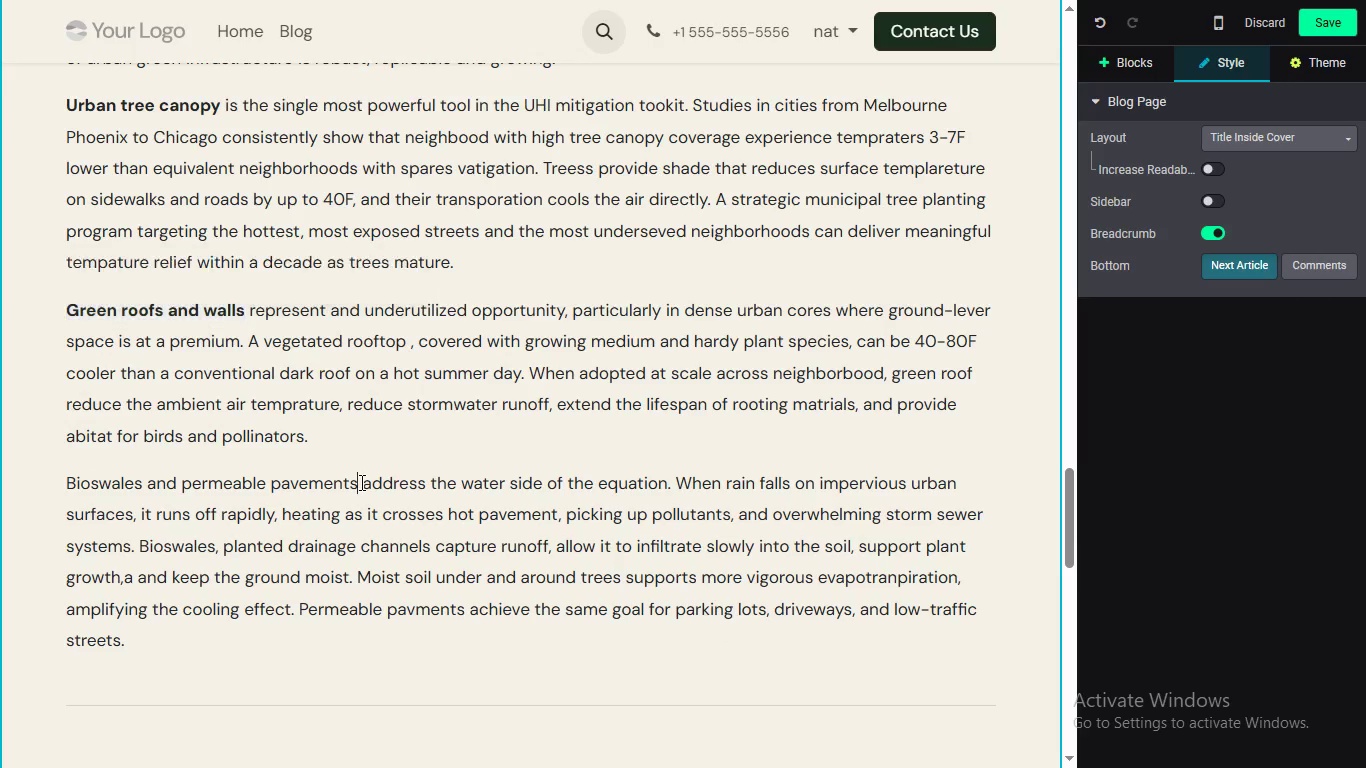 
mouse_move([315, 480])
 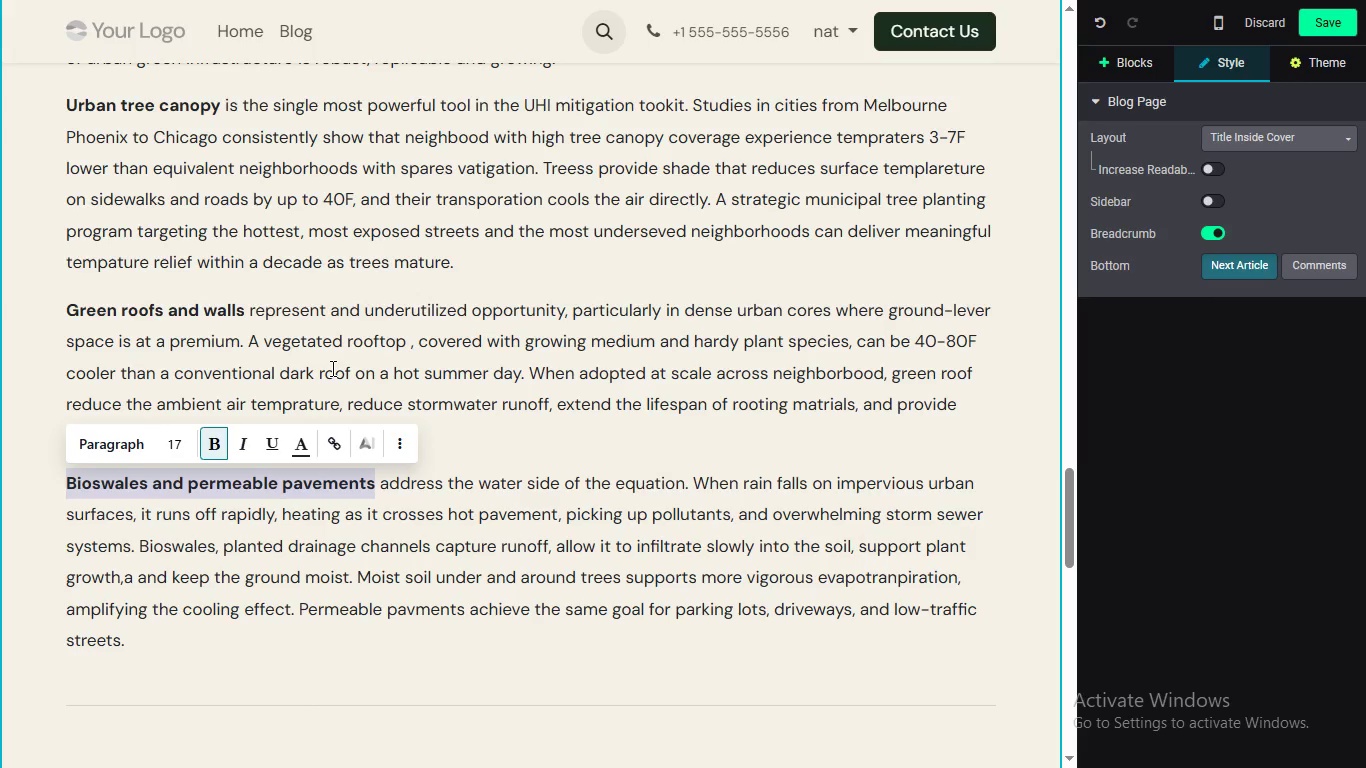 
left_click_drag(start_coordinate=[359, 482], to_coordinate=[51, 477])
 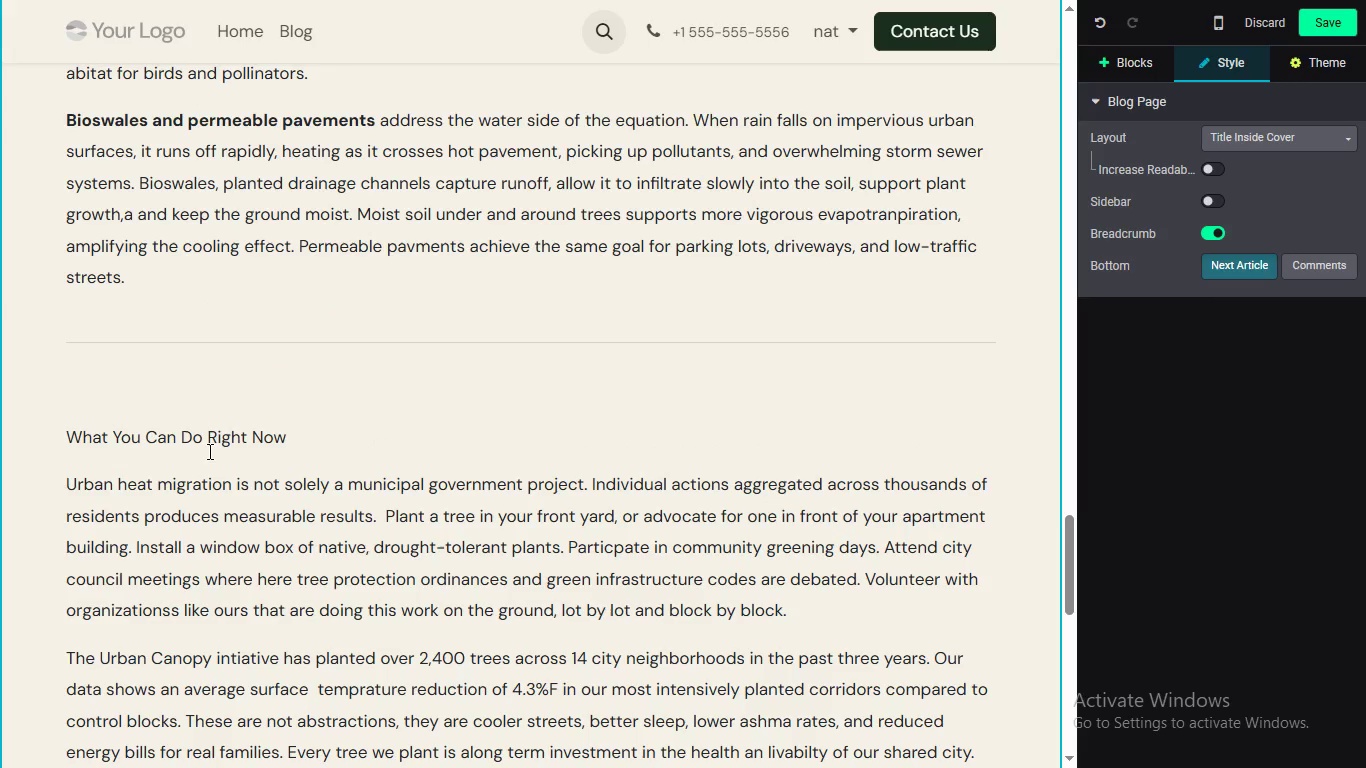 
left_click_drag(start_coordinate=[1063, 494], to_coordinate=[1064, 541])
 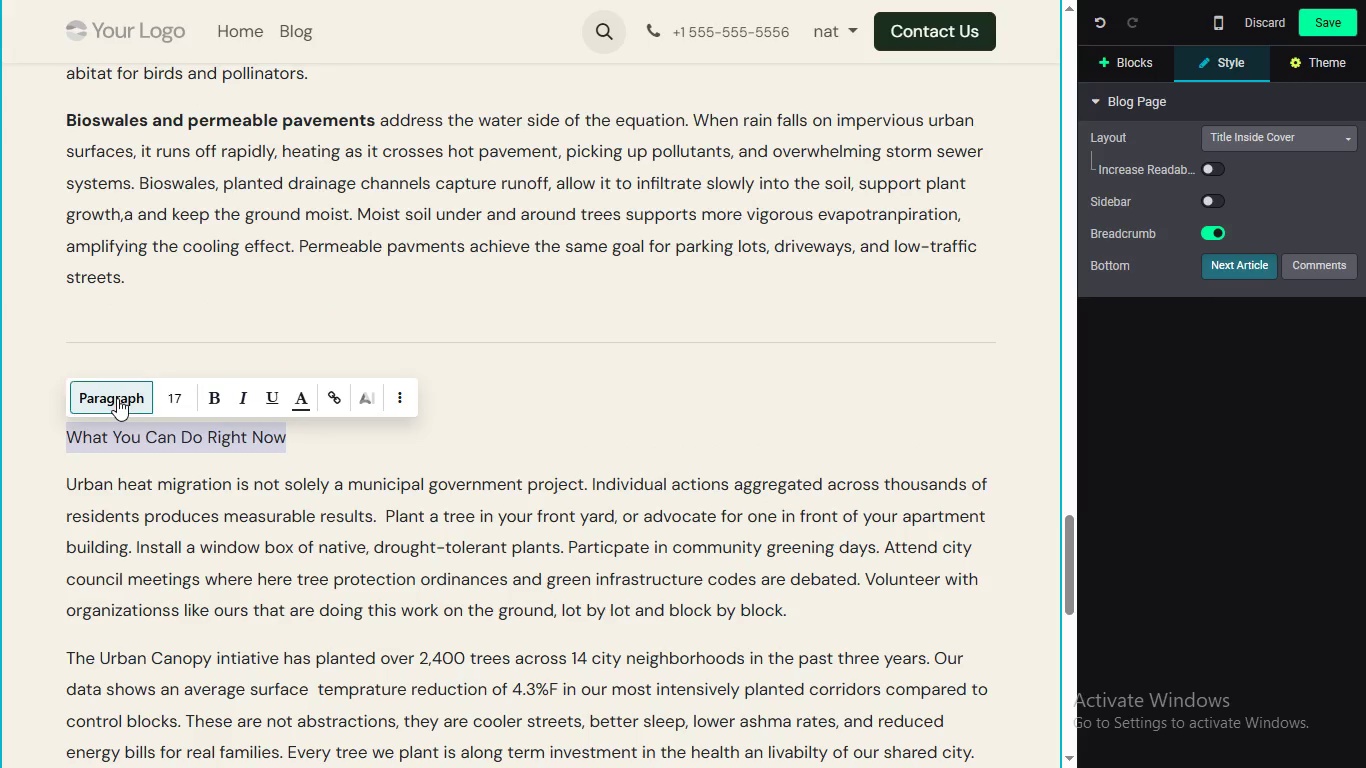 
double_click([206, 447])
 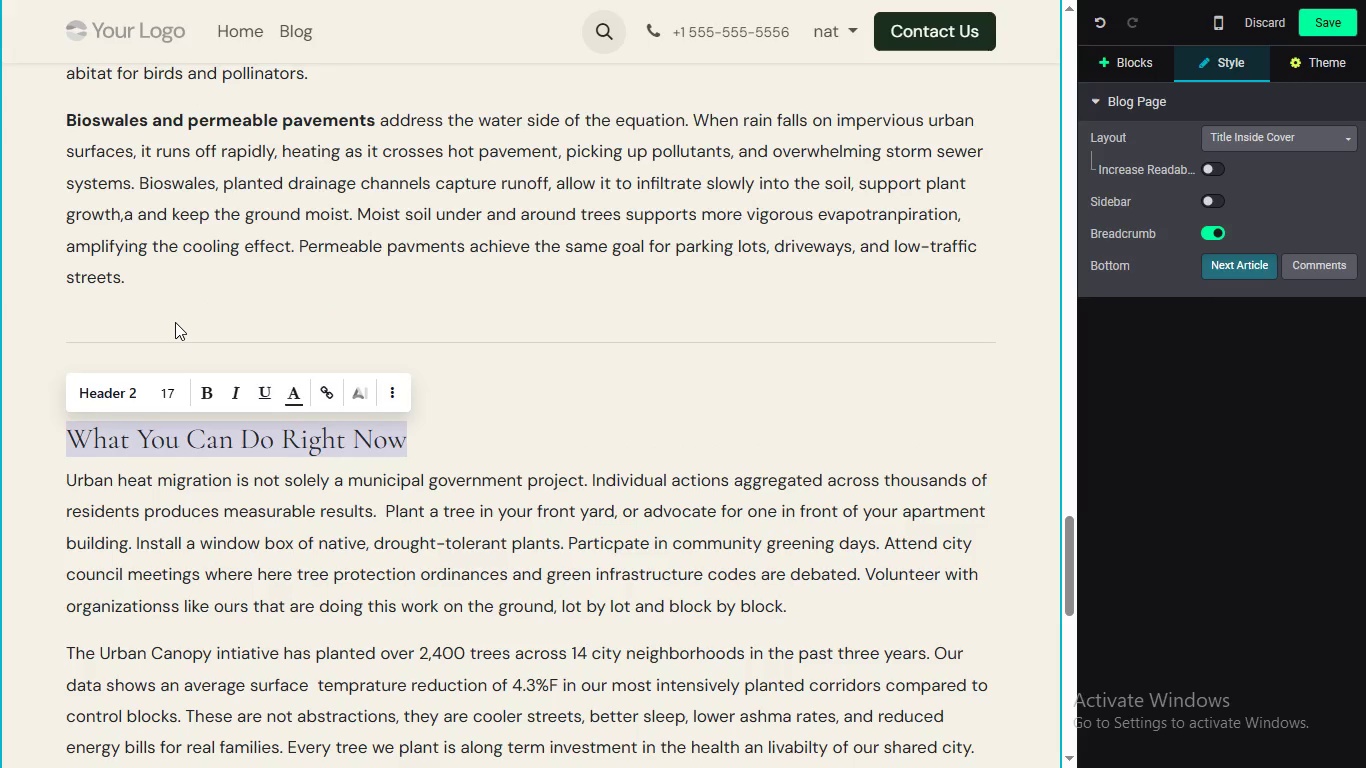 
left_click_drag(start_coordinate=[166, 400], to_coordinate=[117, 398])
 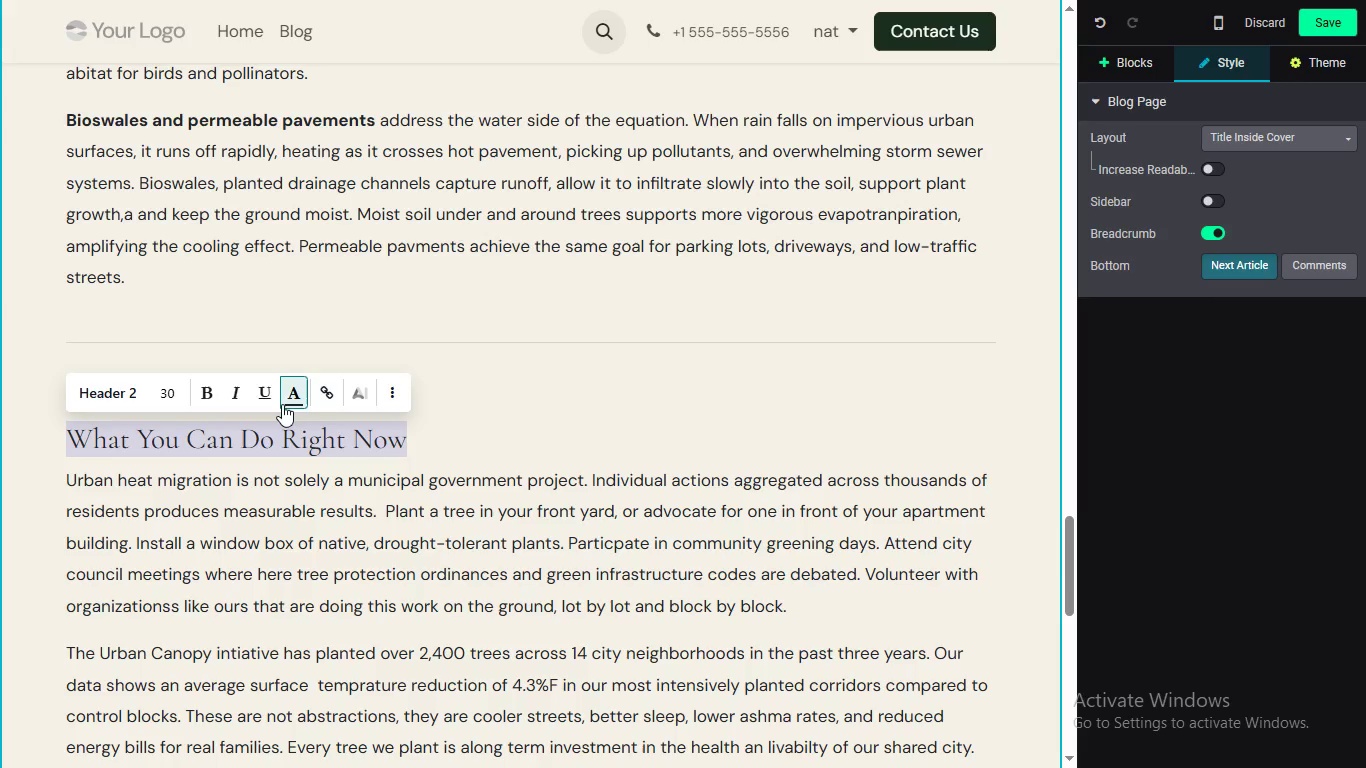 
left_click([117, 398])
 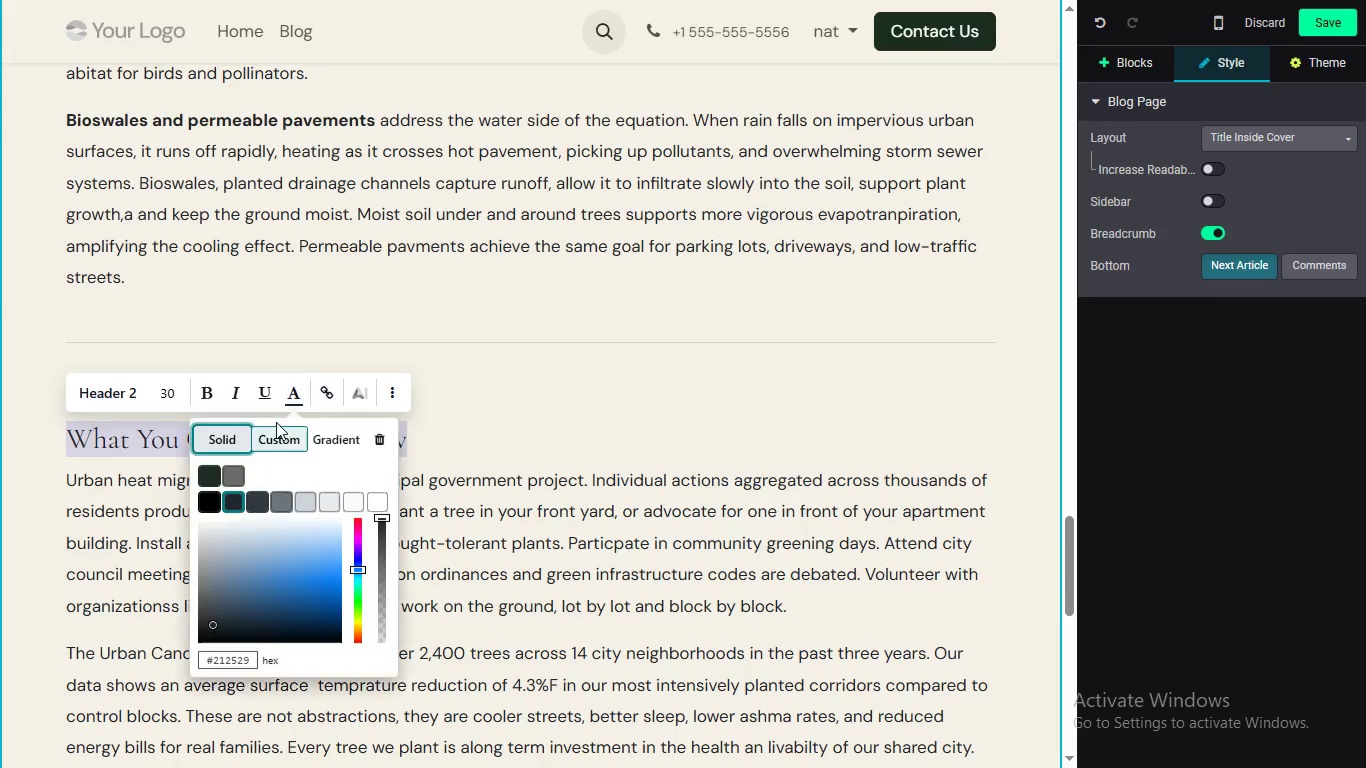 
left_click([124, 152])
 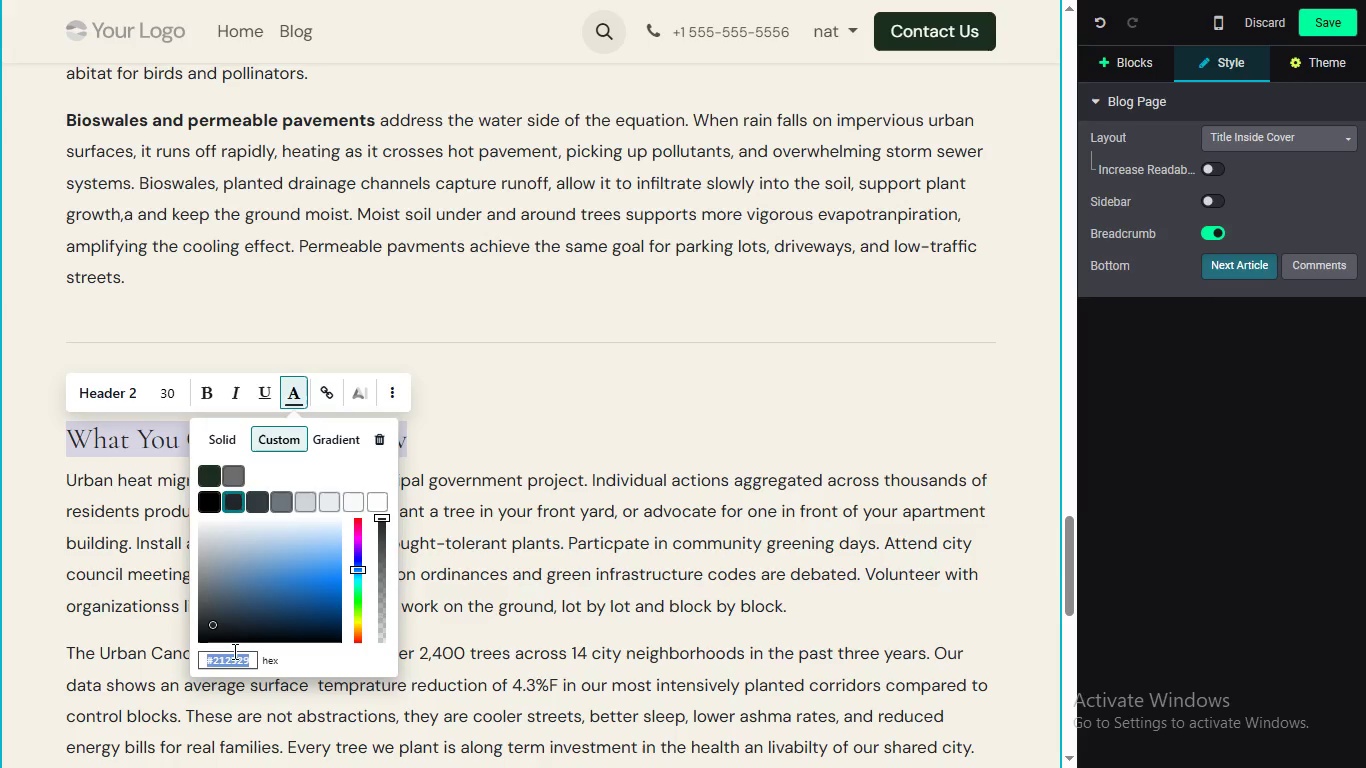 
left_click([288, 396])
 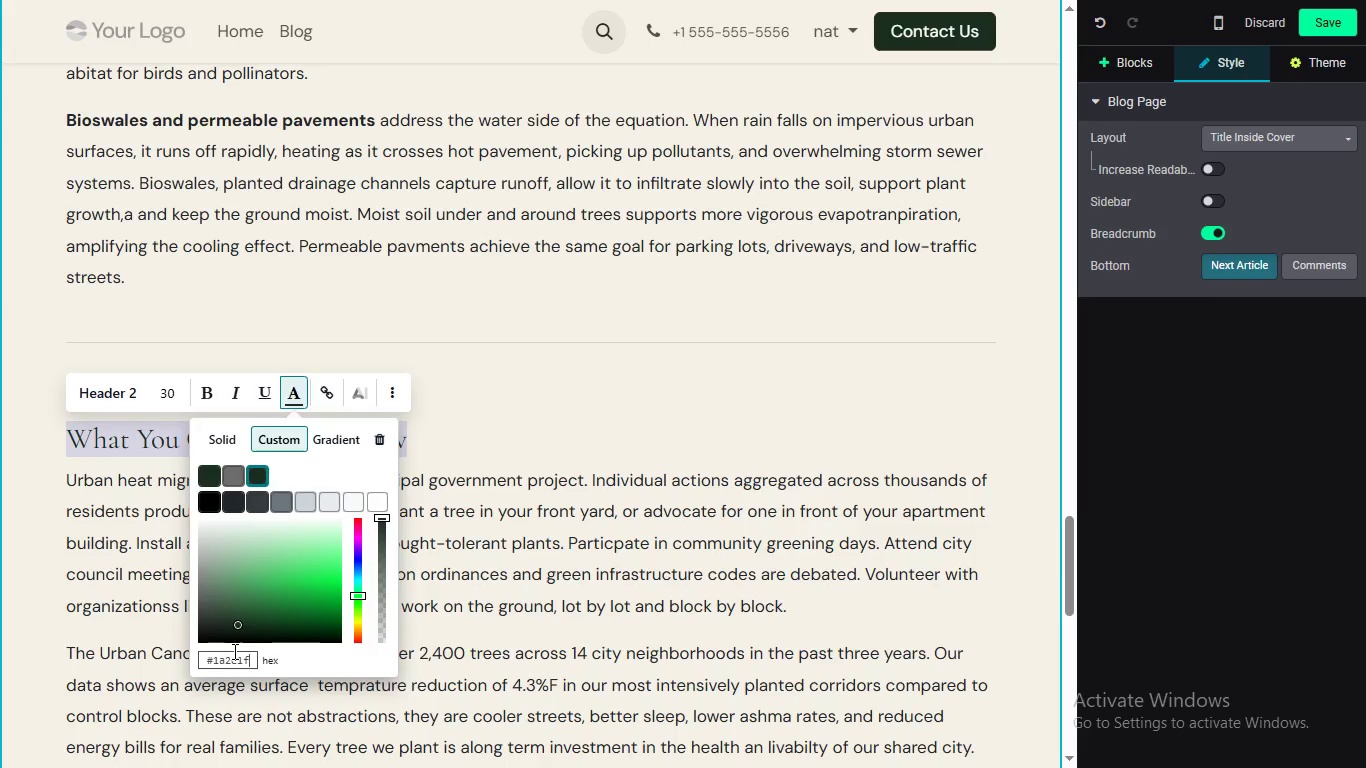 
left_click([233, 653])
 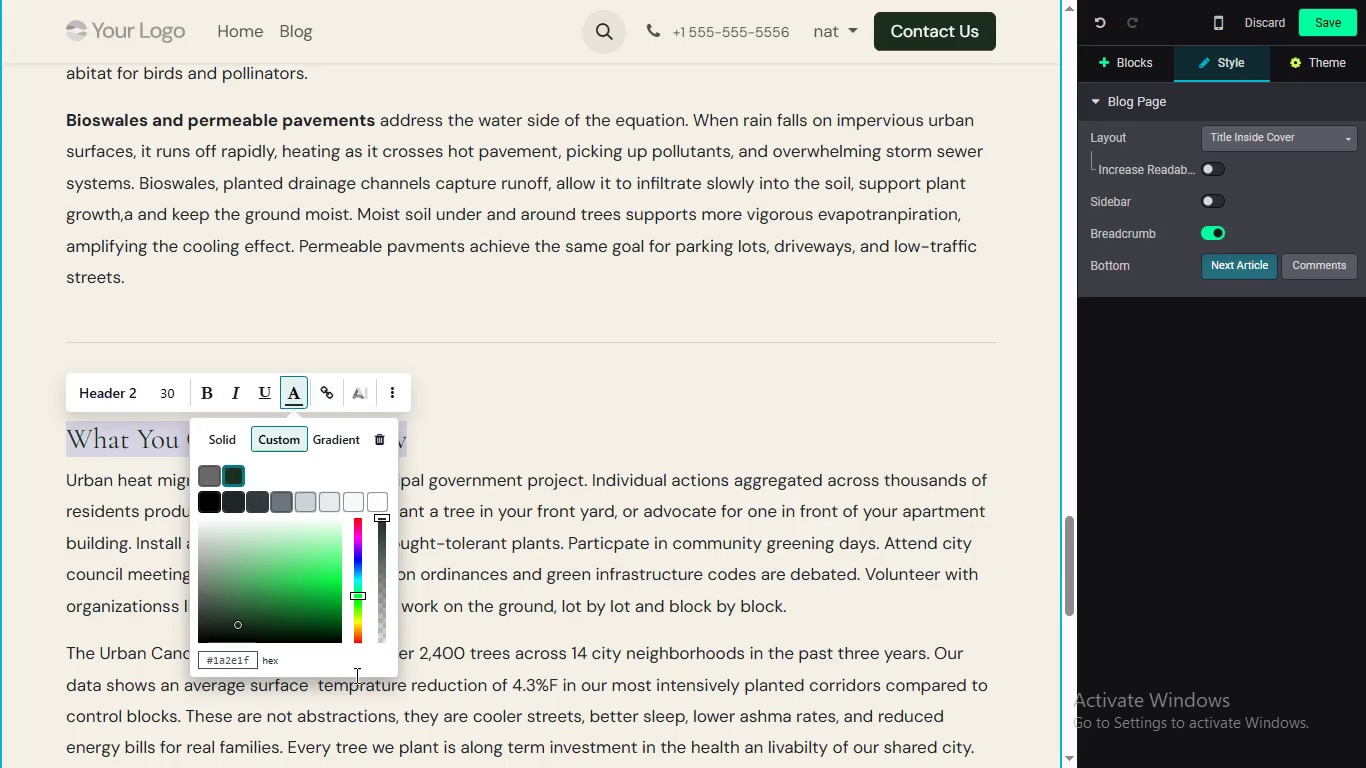 
key(Control+A)
 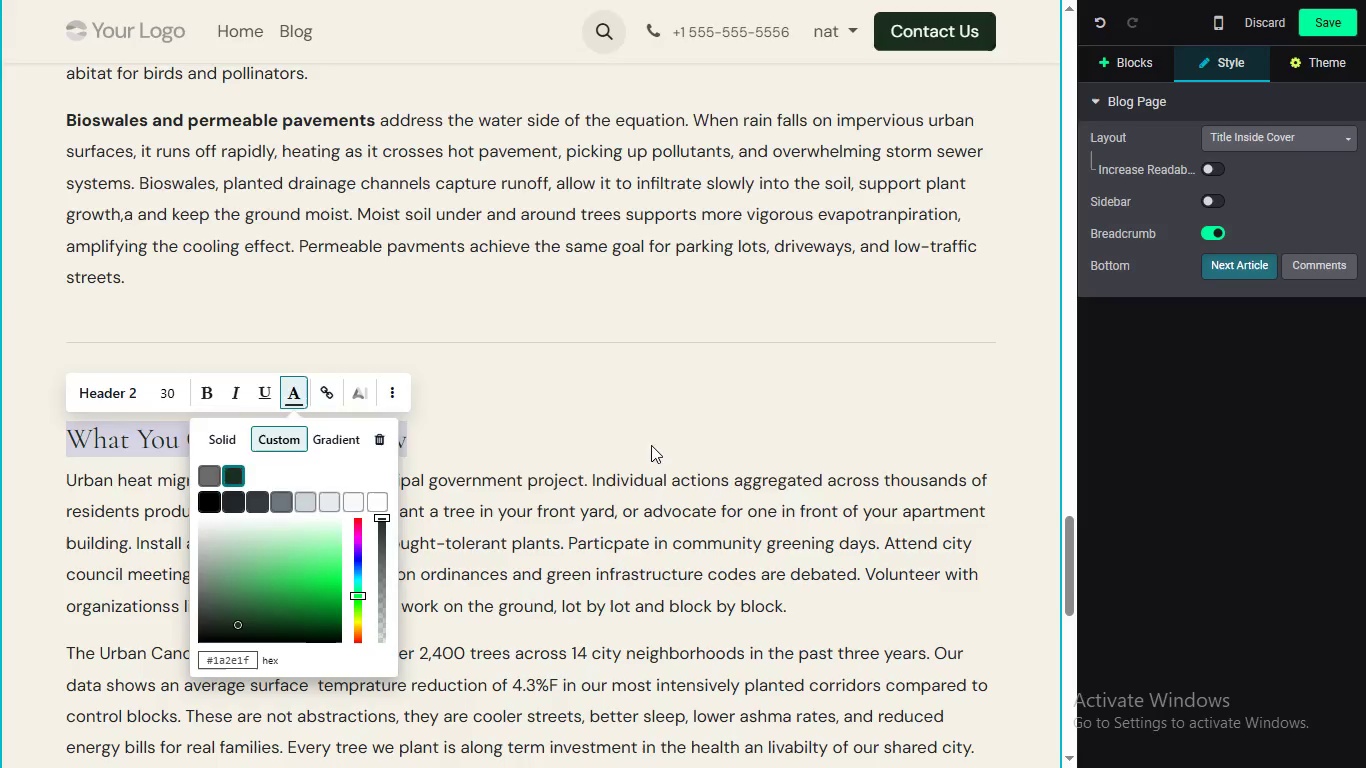 
key(Control+V)
 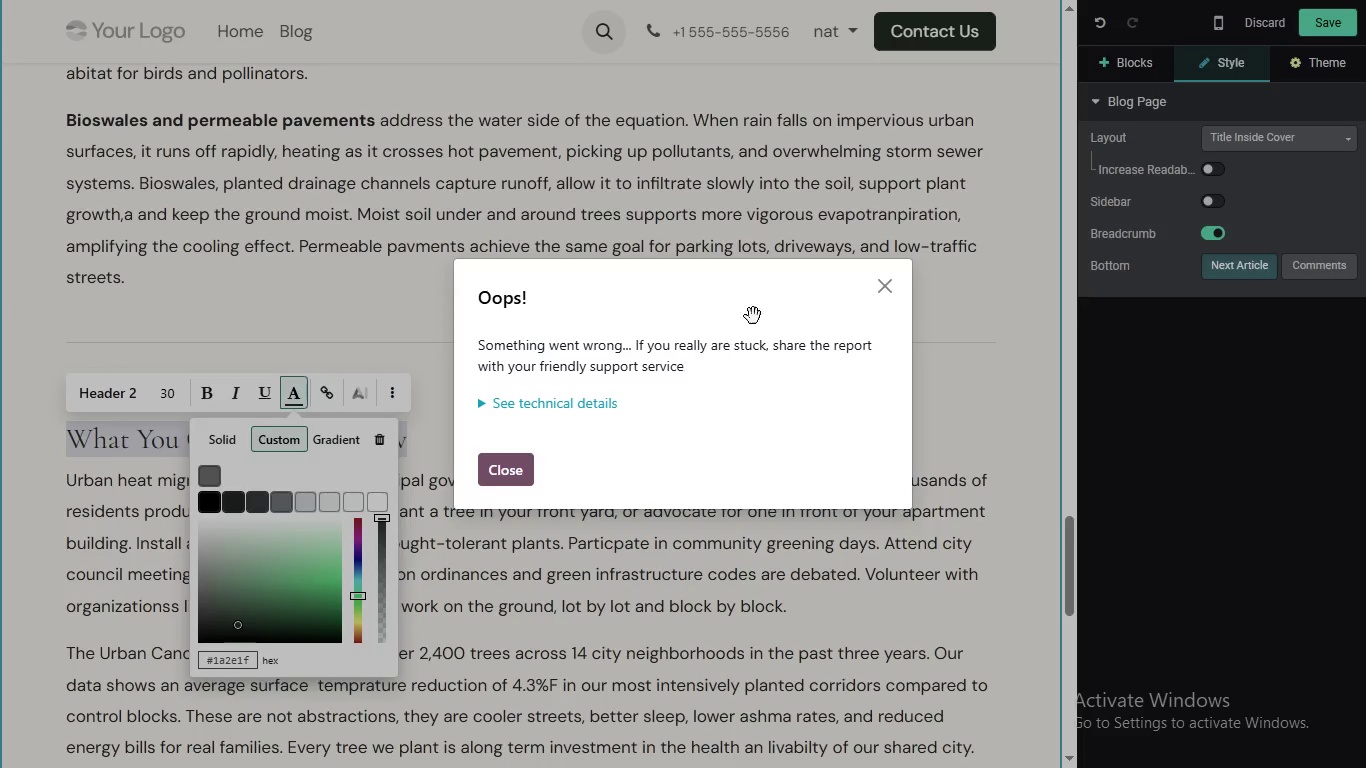 
key(Enter)
 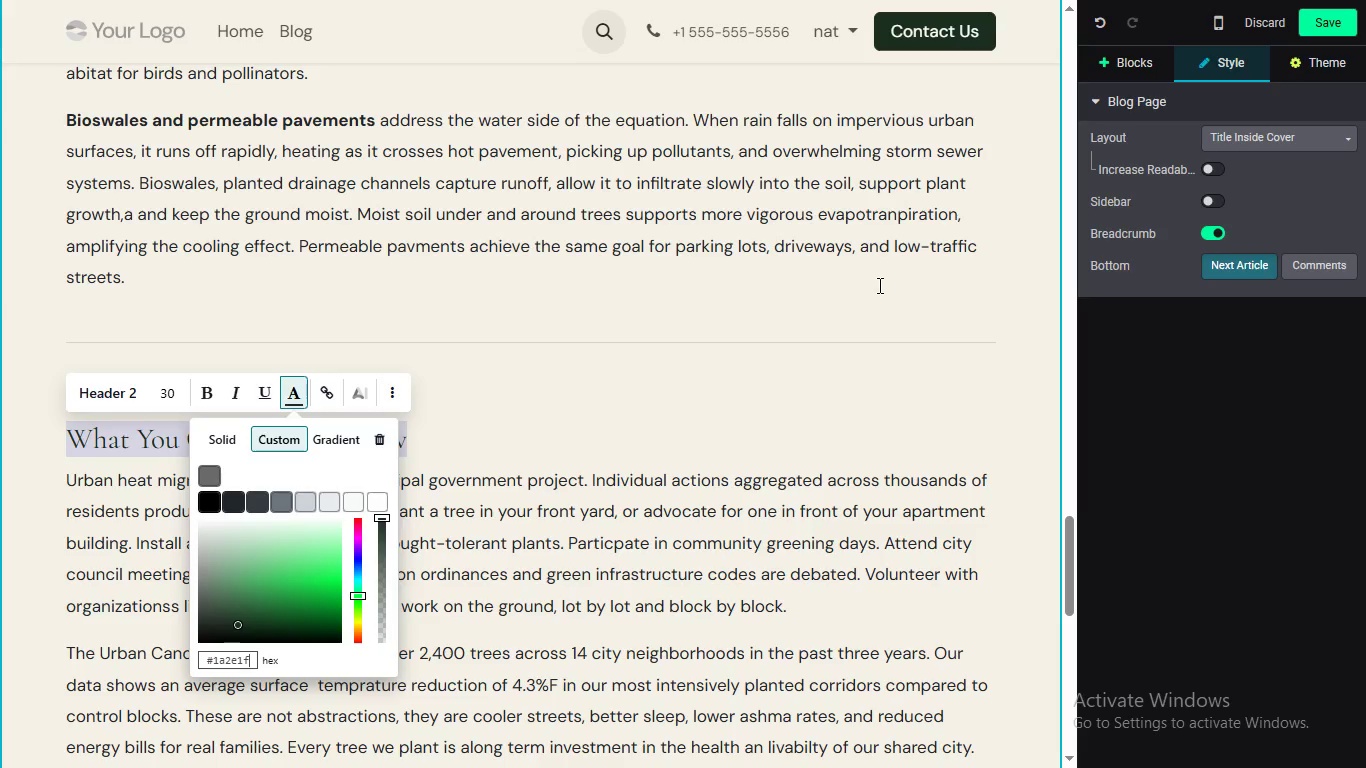 
left_click_drag(start_coordinate=[640, 434], to_coordinate=[645, 434])
 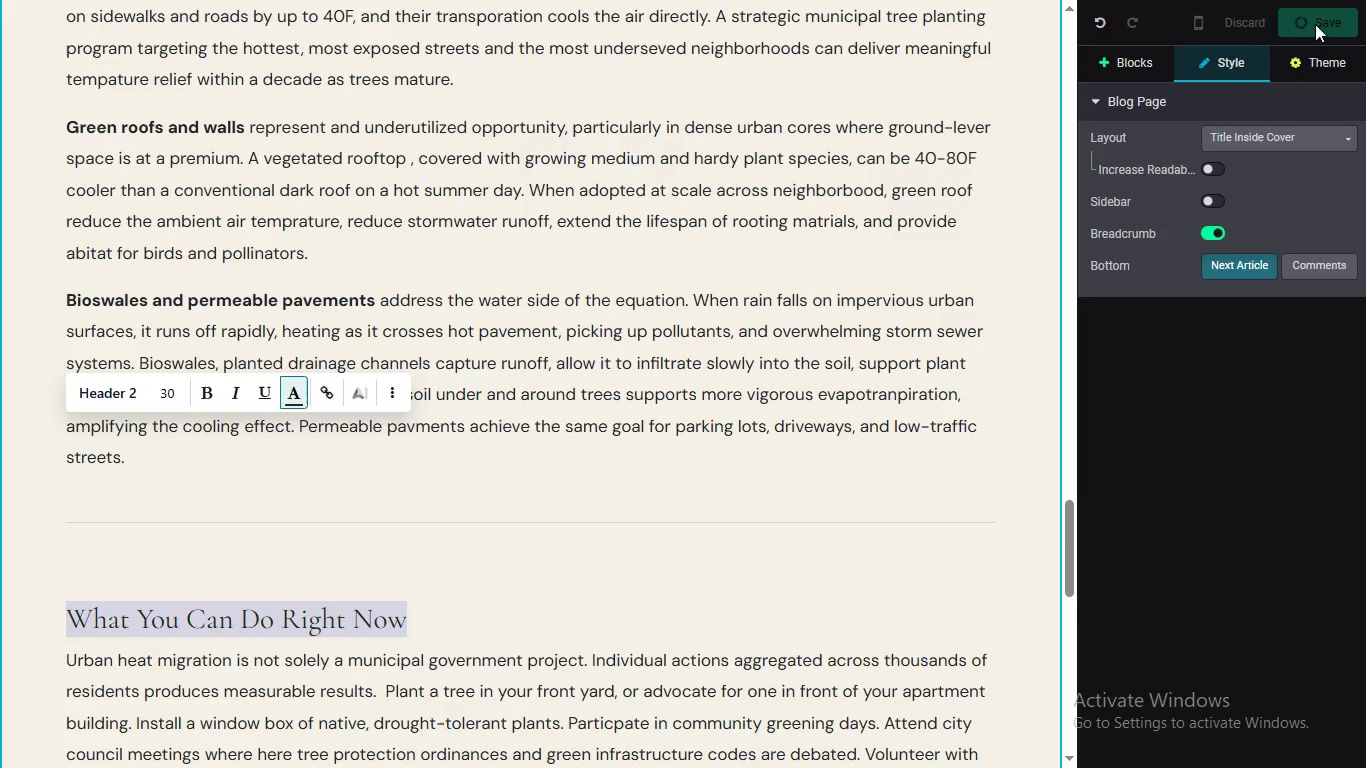 
left_click([878, 285])
 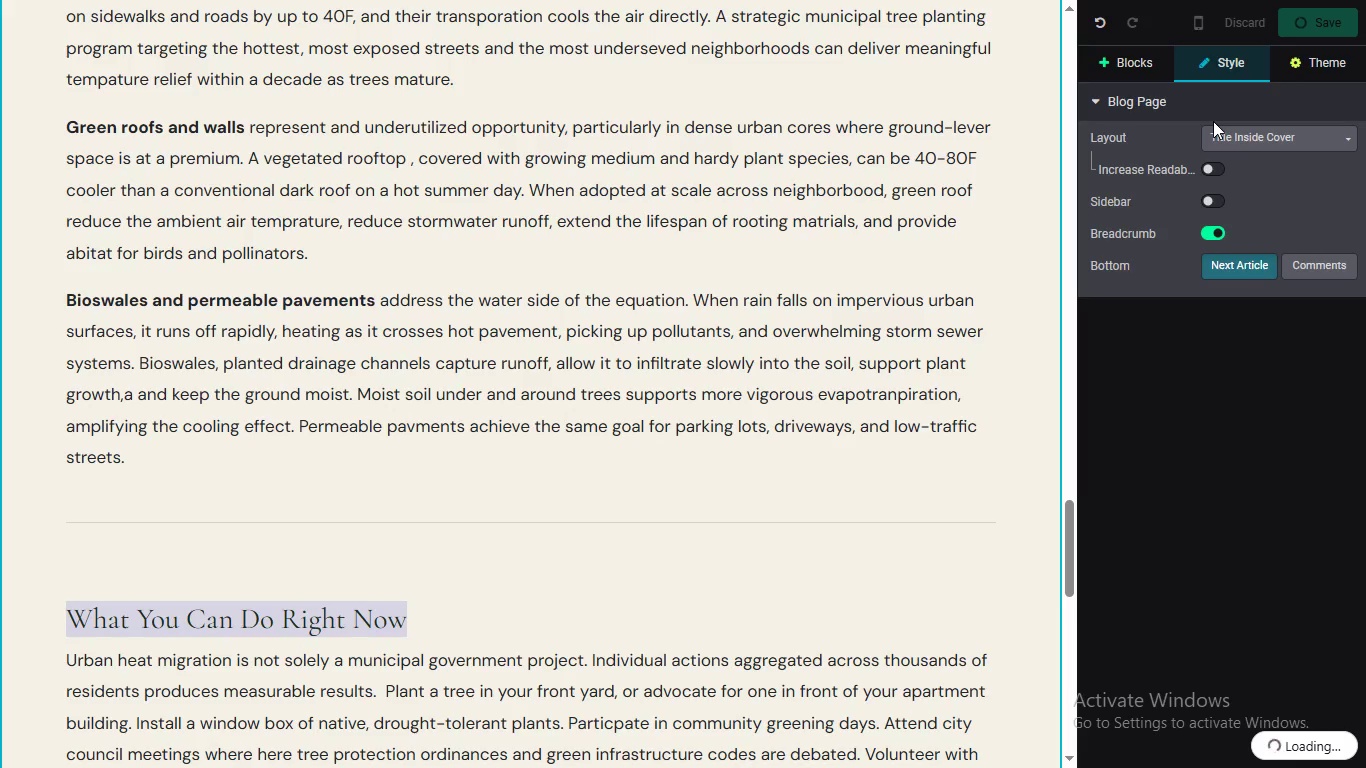 
left_click([1320, 23])
 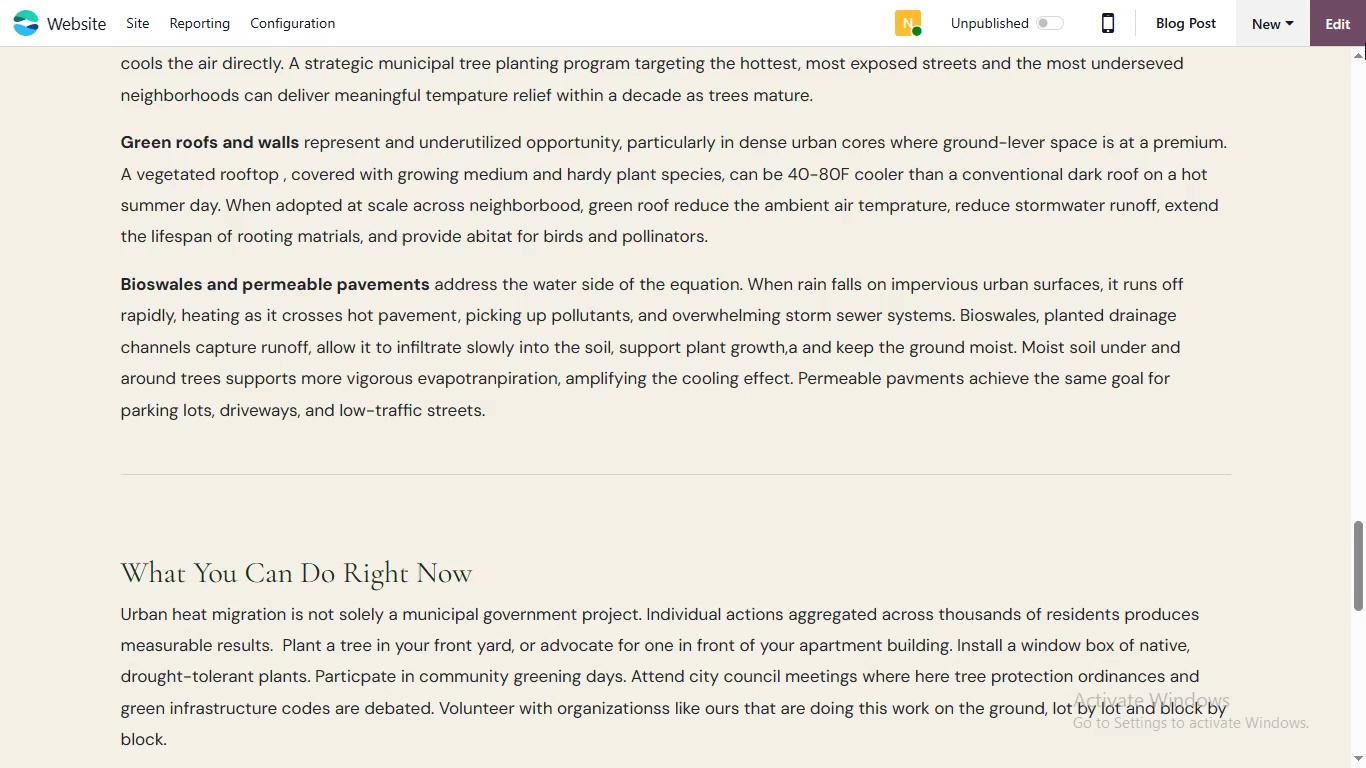 
wait(7.94)
 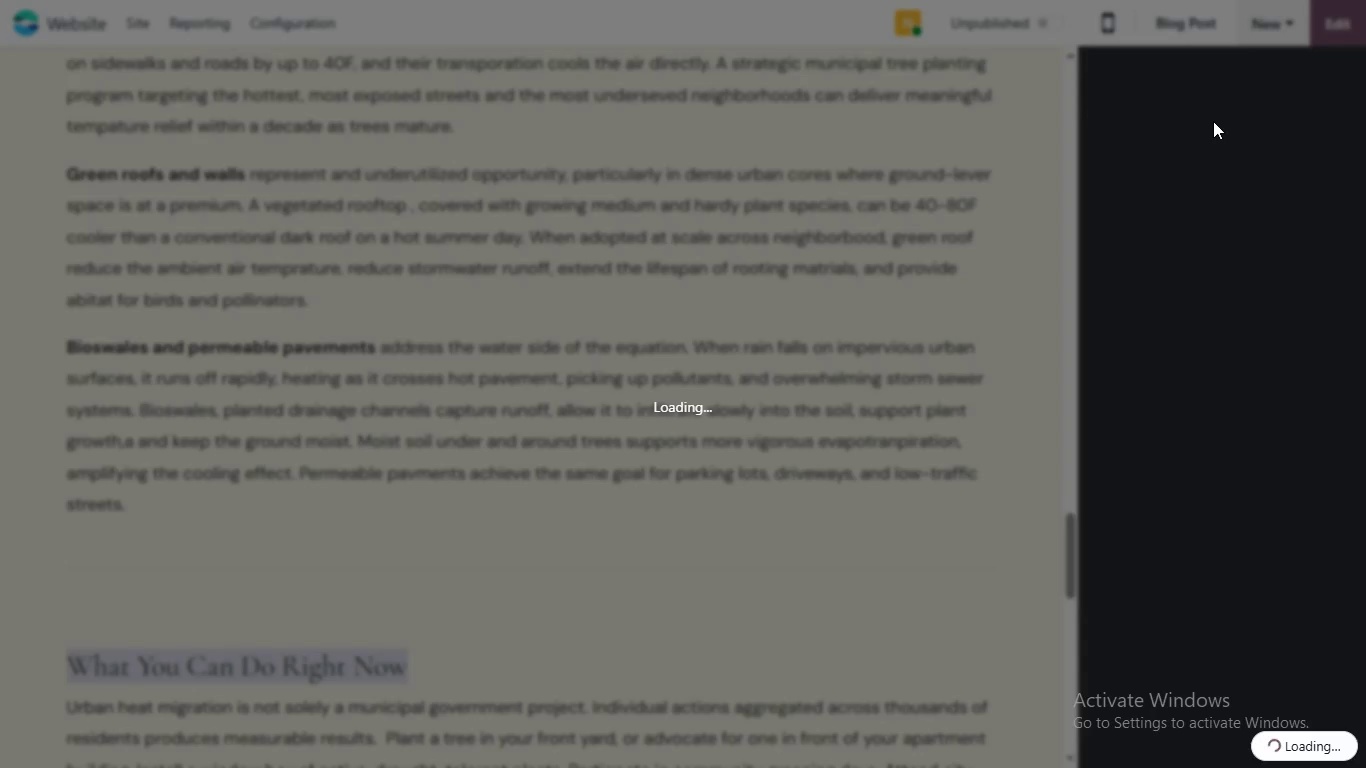 
mouse_move([1321, 14])
 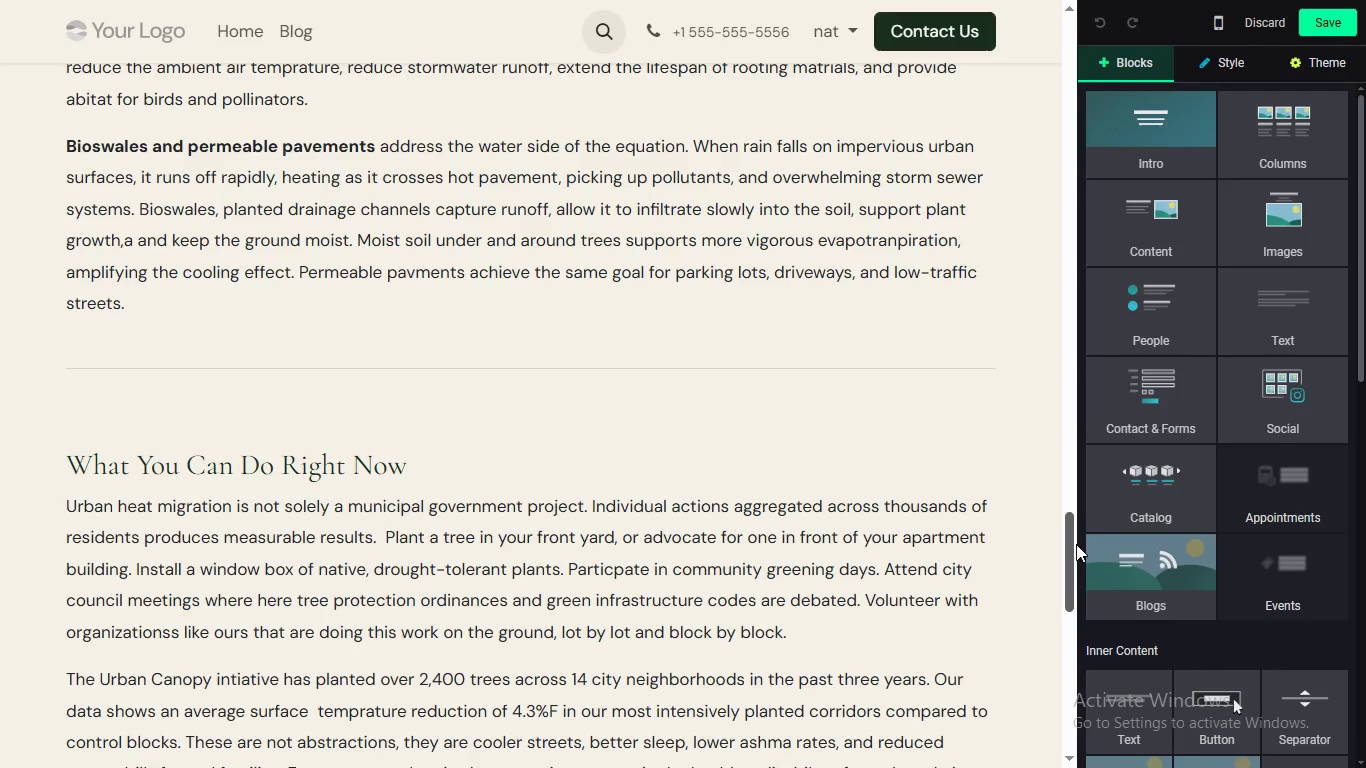 
wait(7.18)
 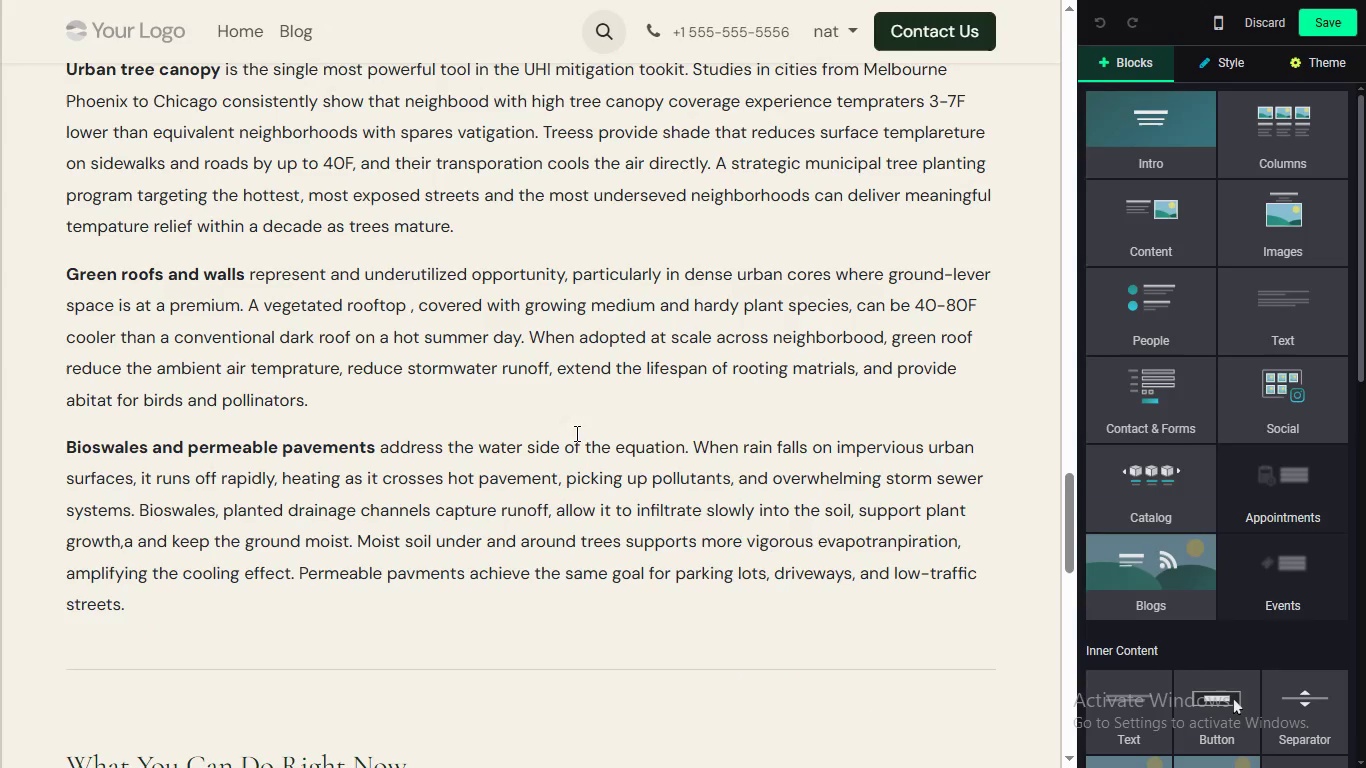 
left_click_drag(start_coordinate=[1078, 497], to_coordinate=[1066, 517])
 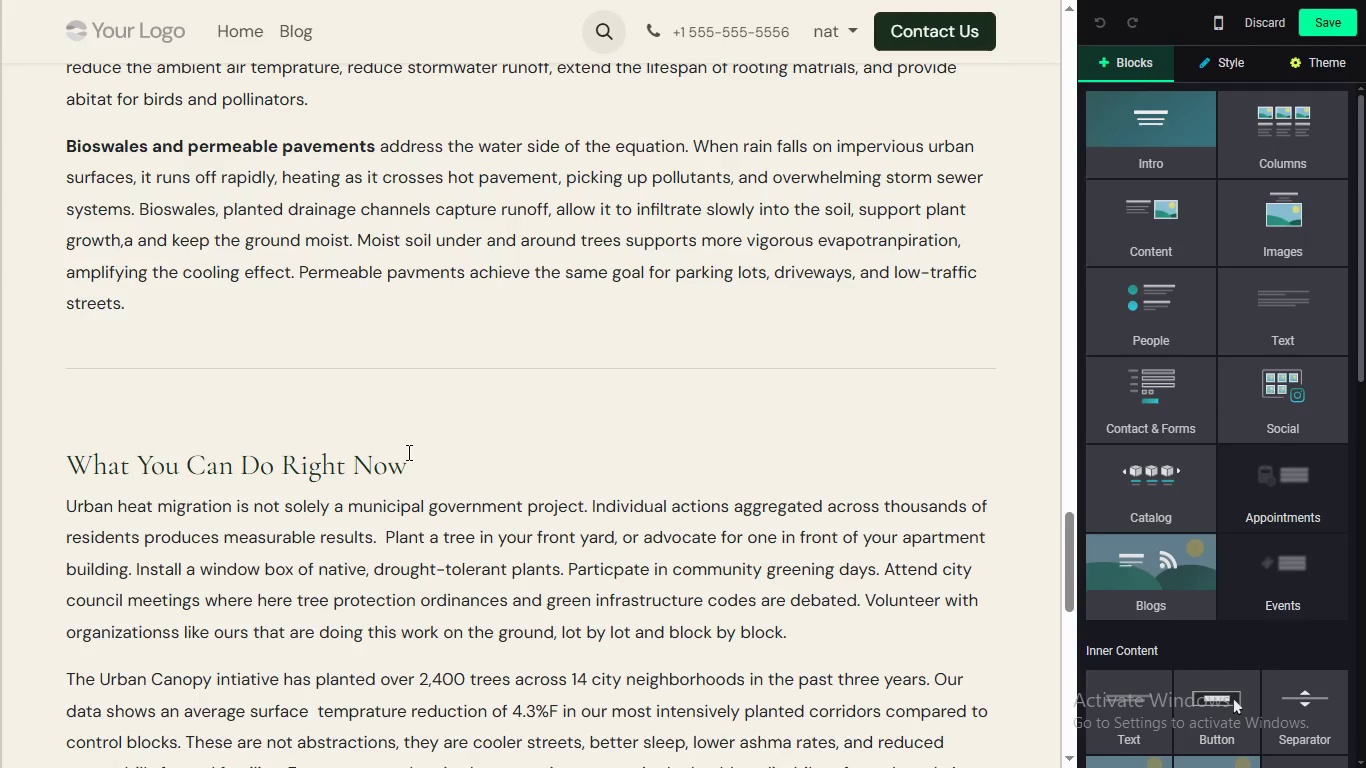 
left_click_drag(start_coordinate=[1071, 505], to_coordinate=[1076, 544])
 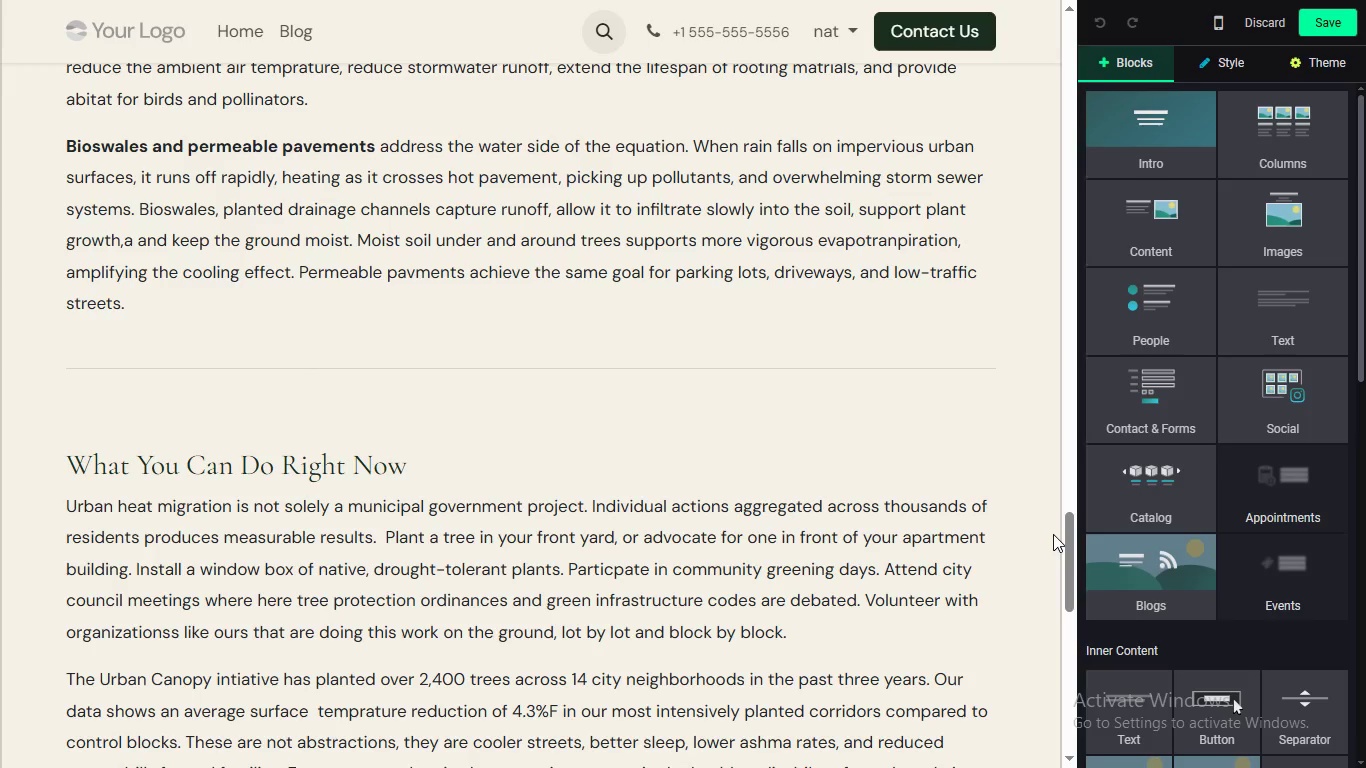 
wait(8.44)
 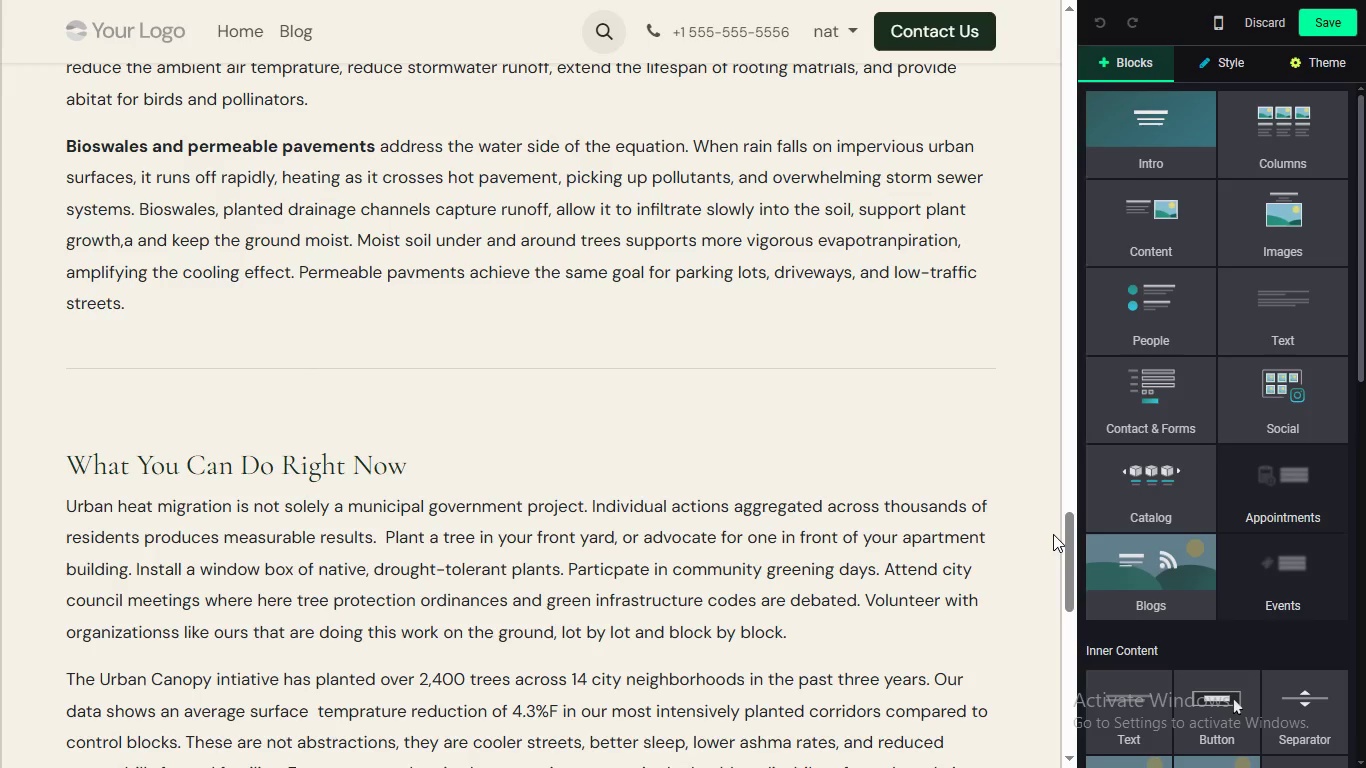 
left_click_drag(start_coordinate=[1070, 535], to_coordinate=[1082, 574])
 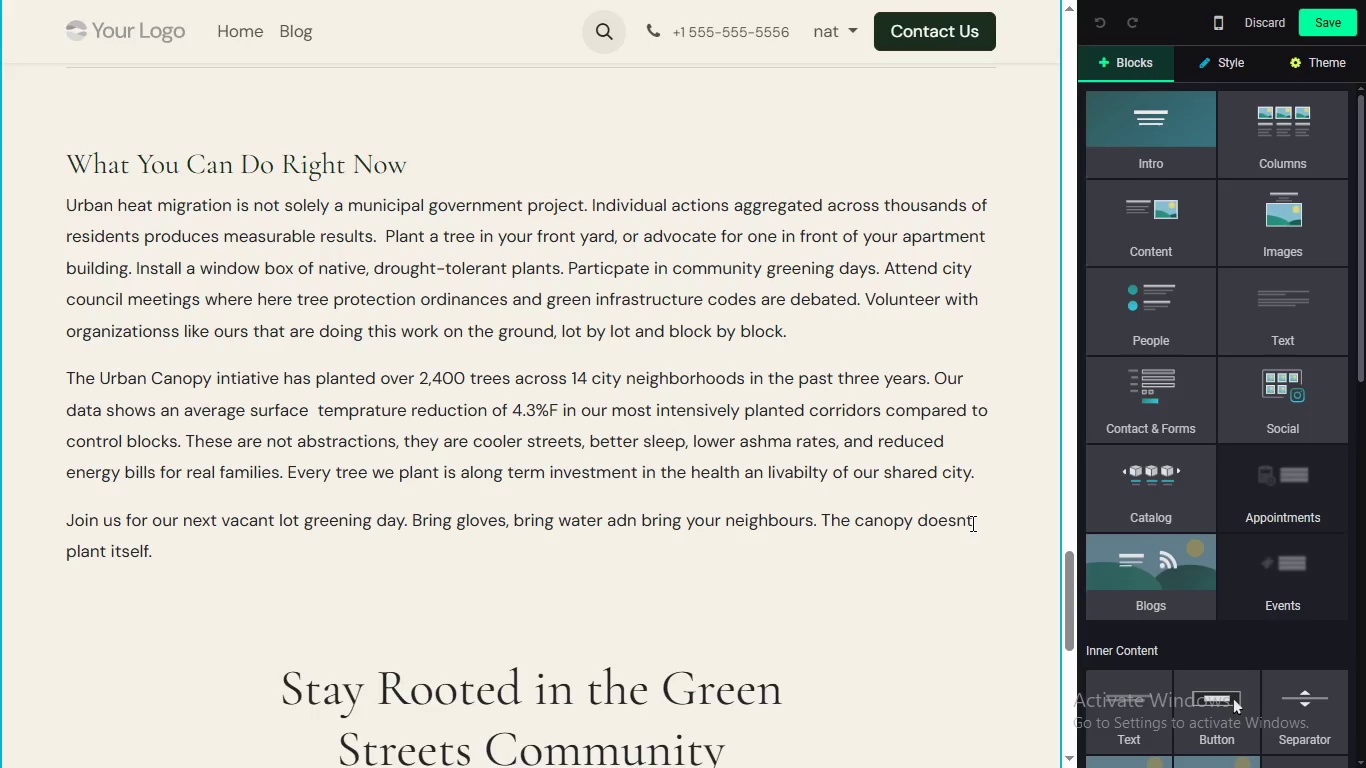 
wait(8.14)
 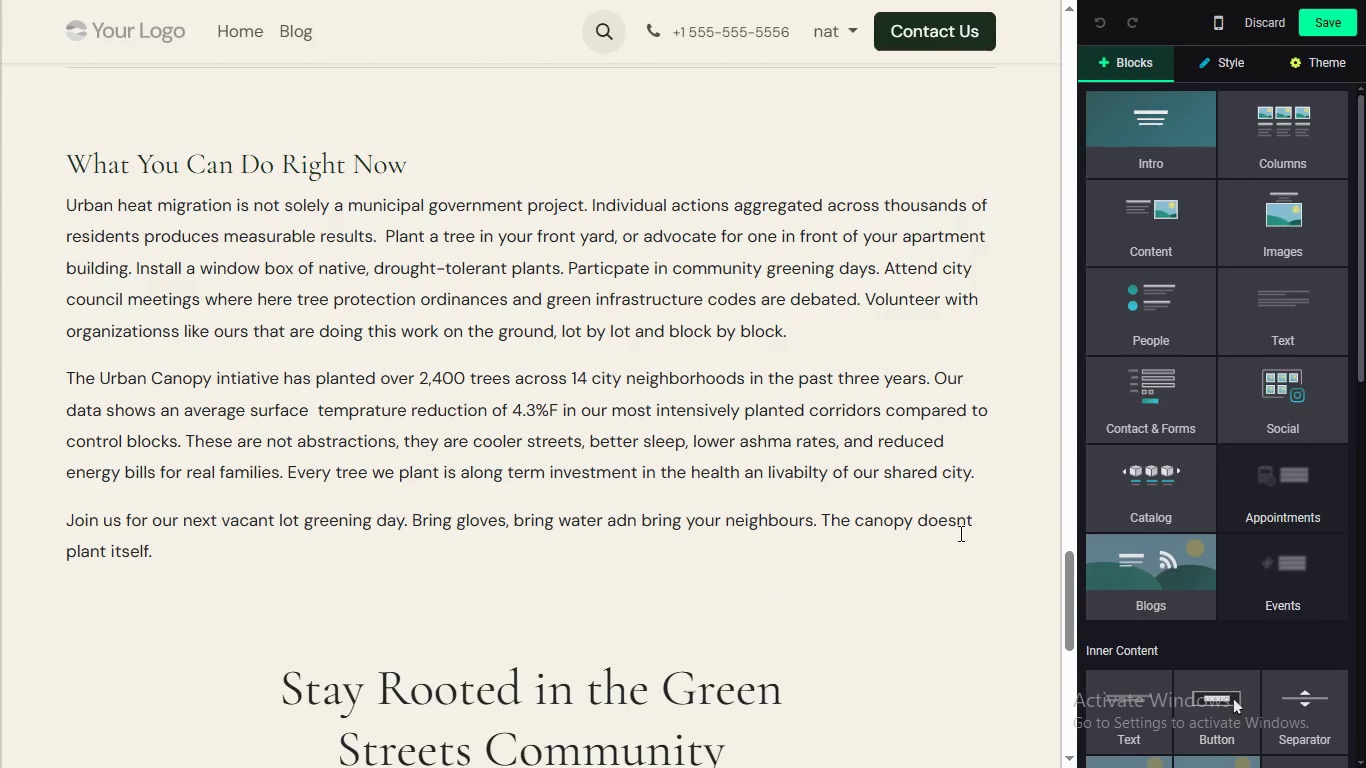 
left_click([969, 522])
 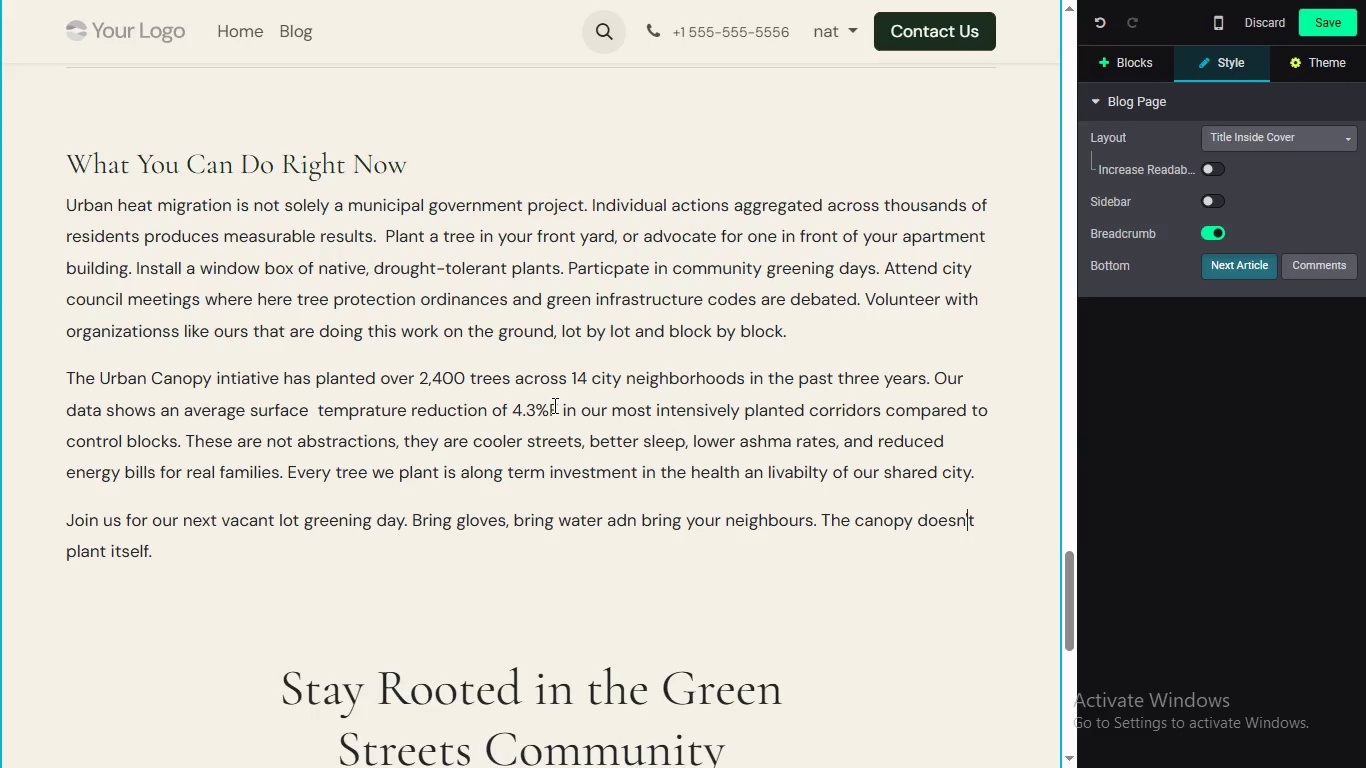 
key(Quote)
 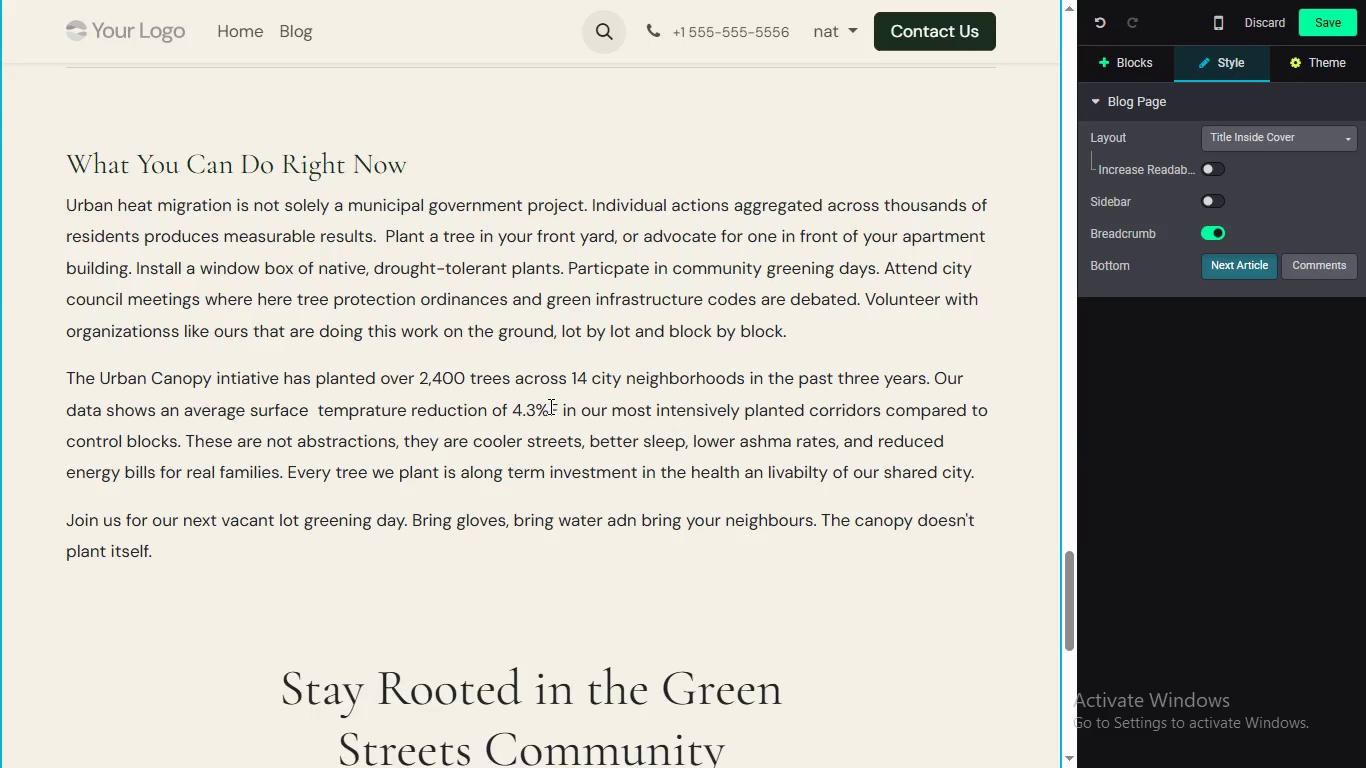 
left_click([549, 406])
 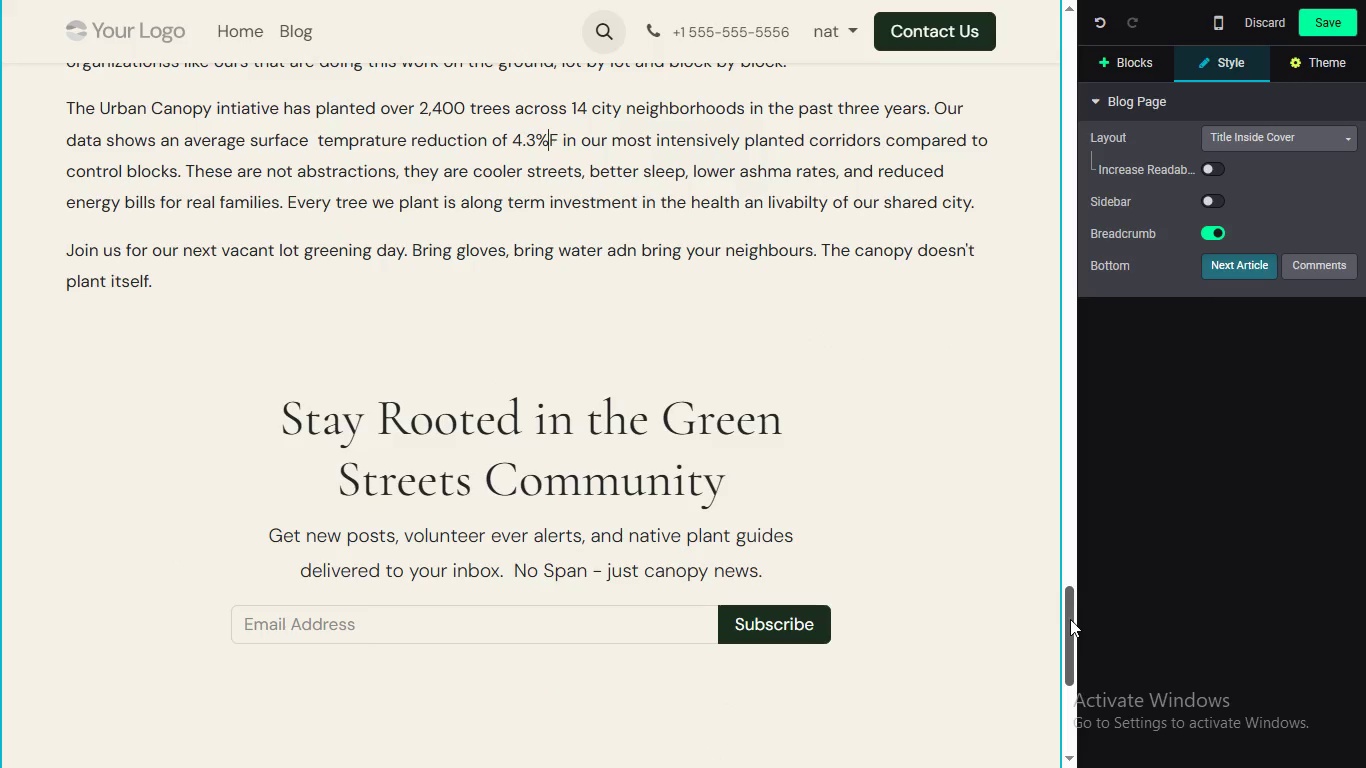 
wait(5.98)
 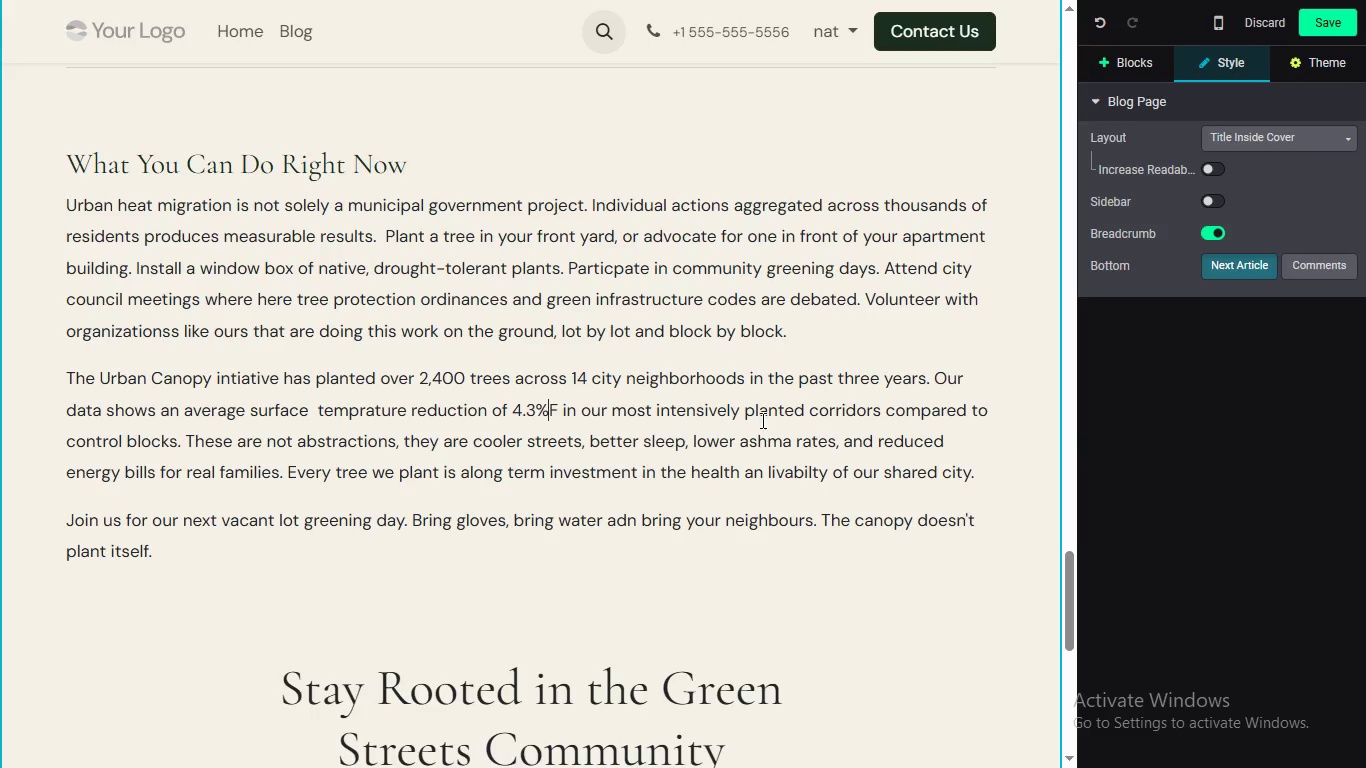 
left_click_drag(start_coordinate=[1069, 584], to_coordinate=[1070, 619])
 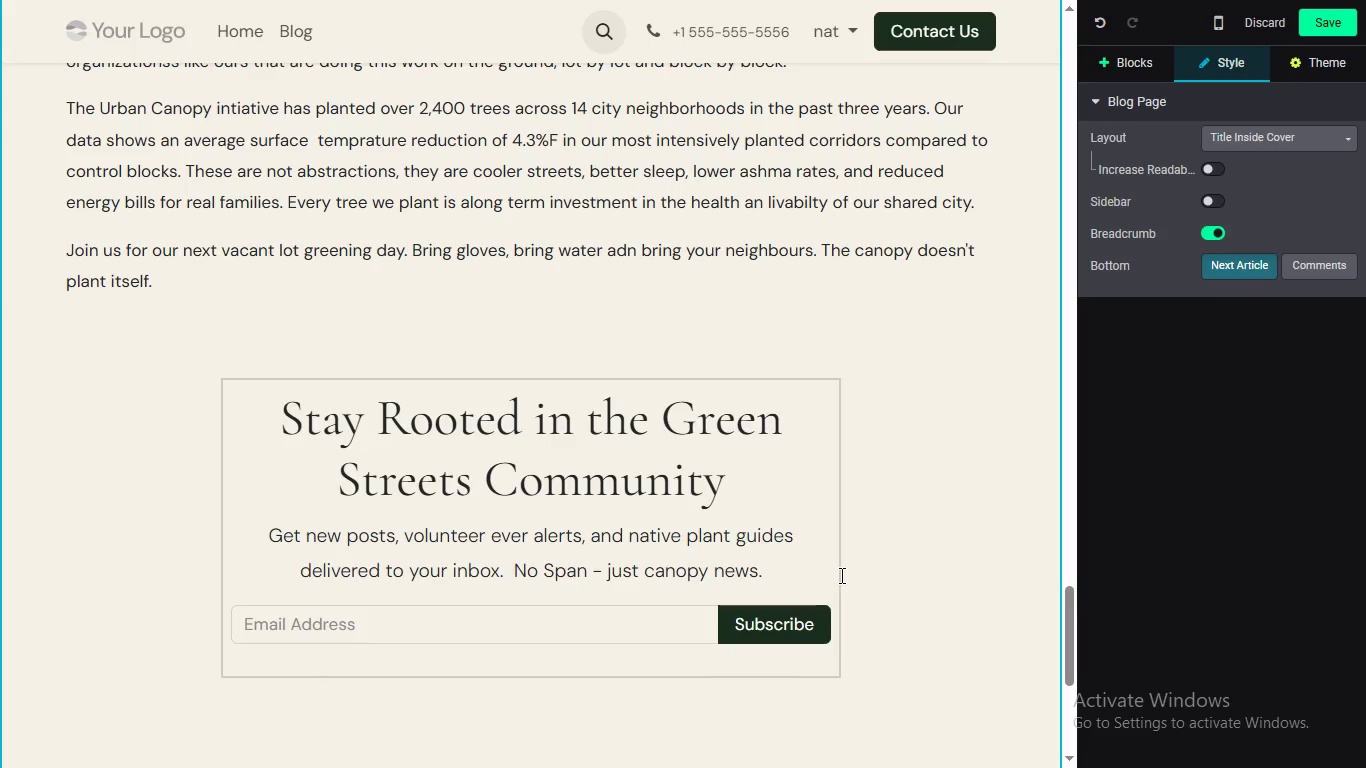 
wait(17.81)
 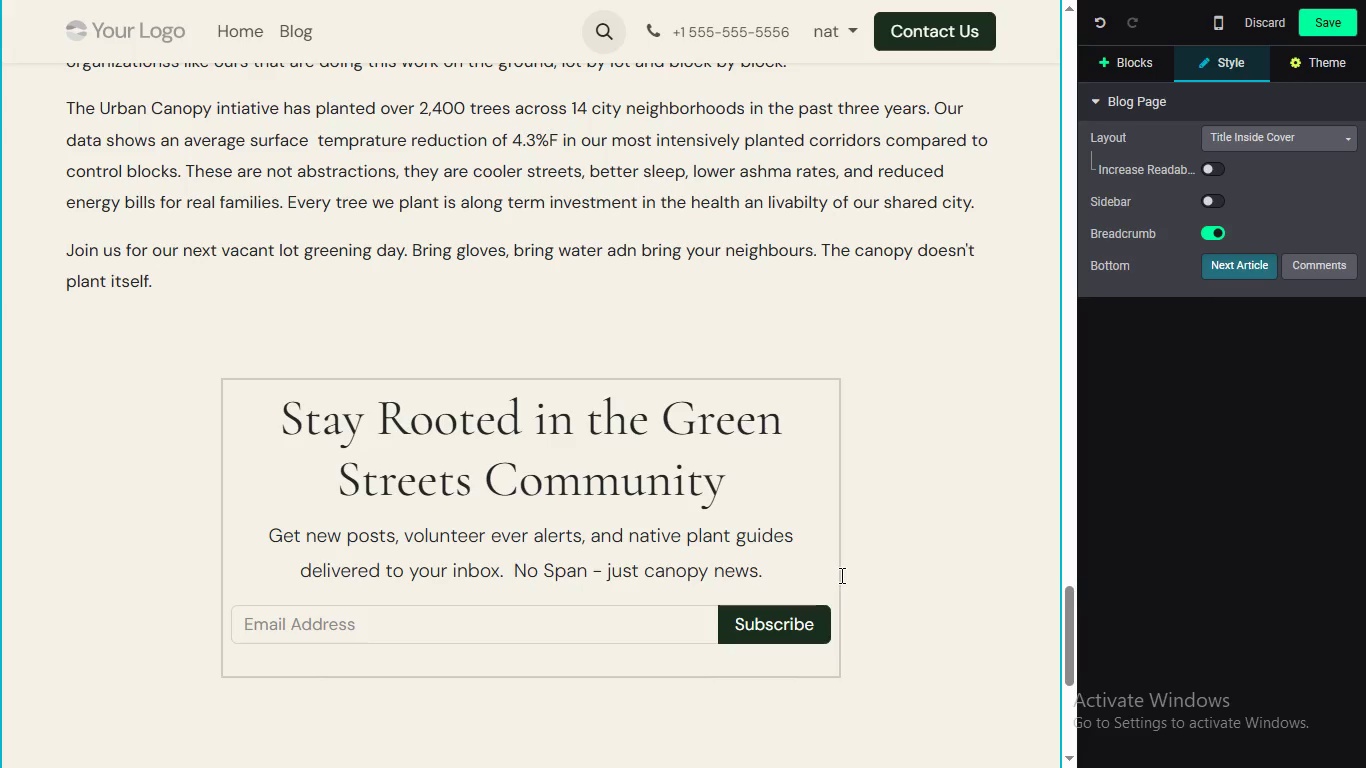 
scroll: coordinate [840, 575], scroll_direction: up, amount: 1.0
 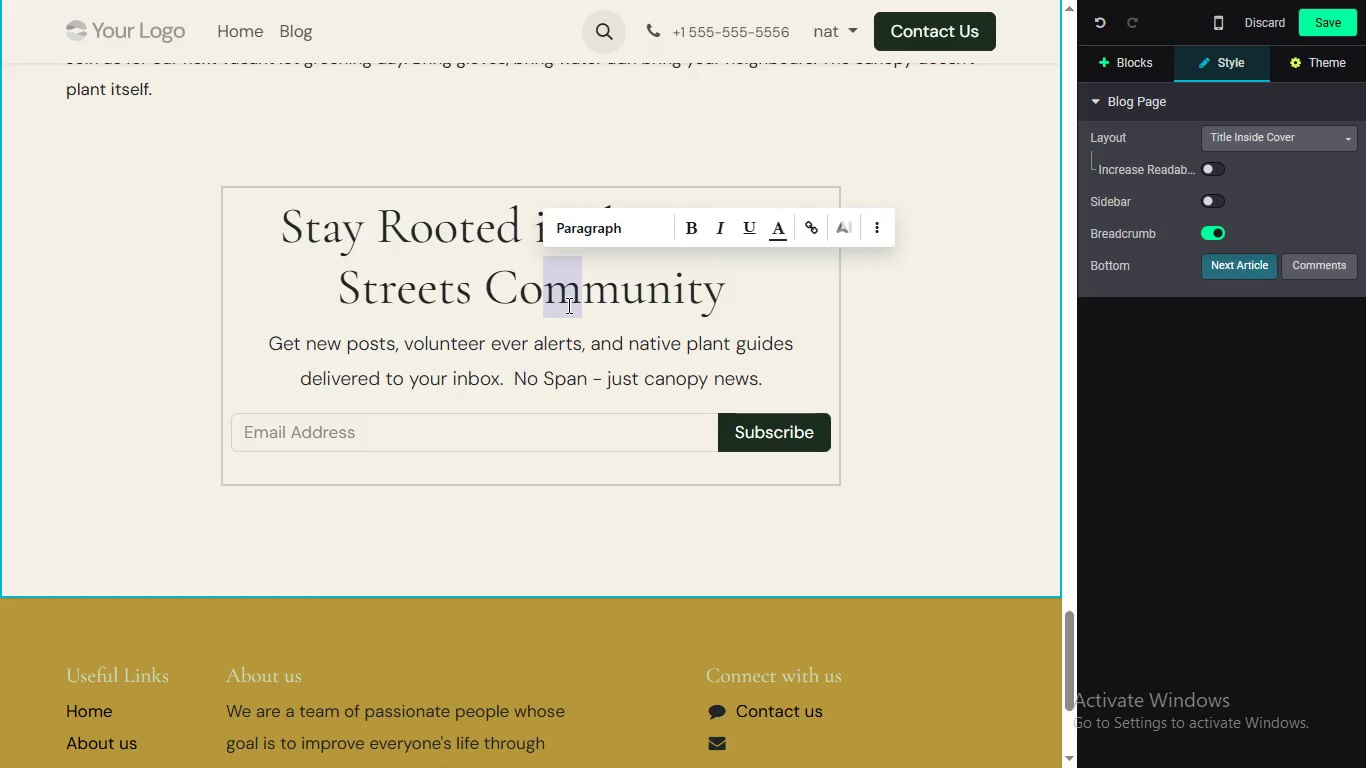 
left_click_drag(start_coordinate=[1072, 539], to_coordinate=[1070, 651])
 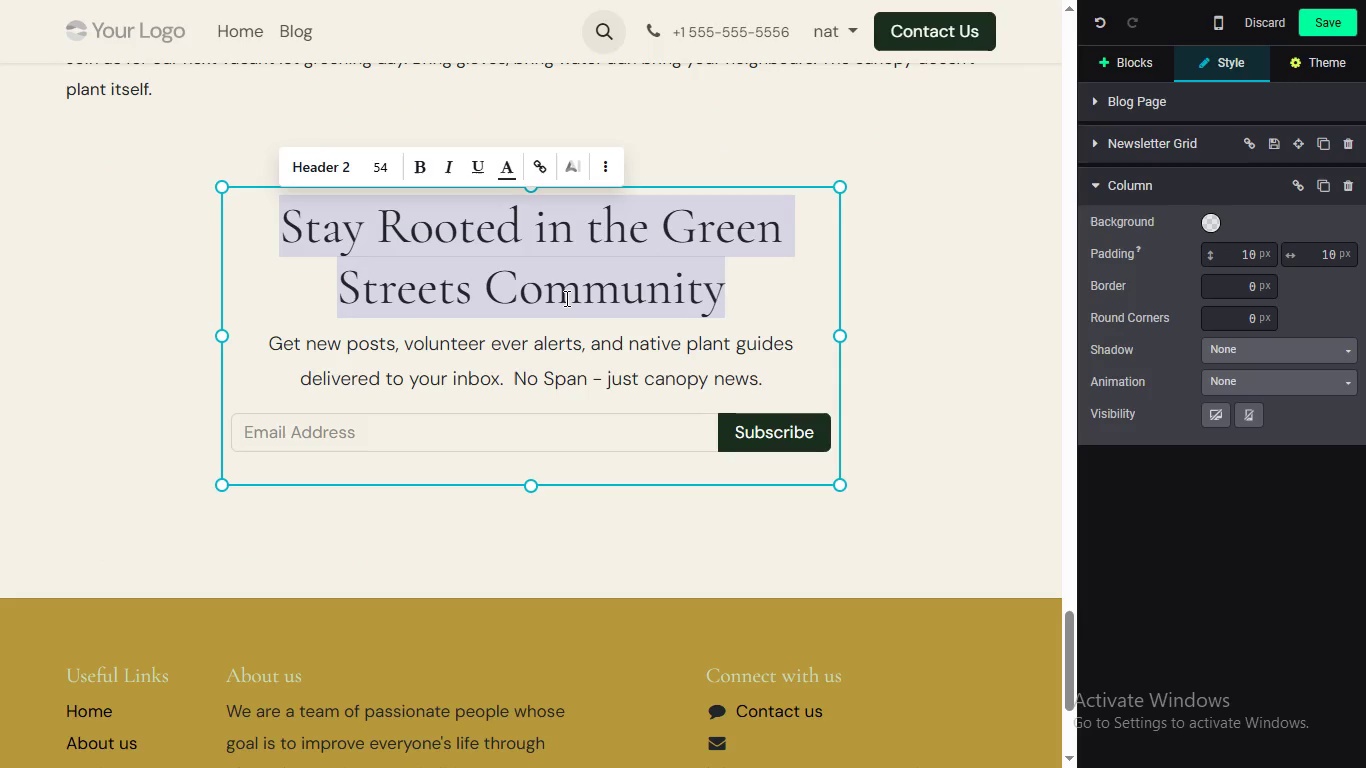 
triple_click([567, 305])
 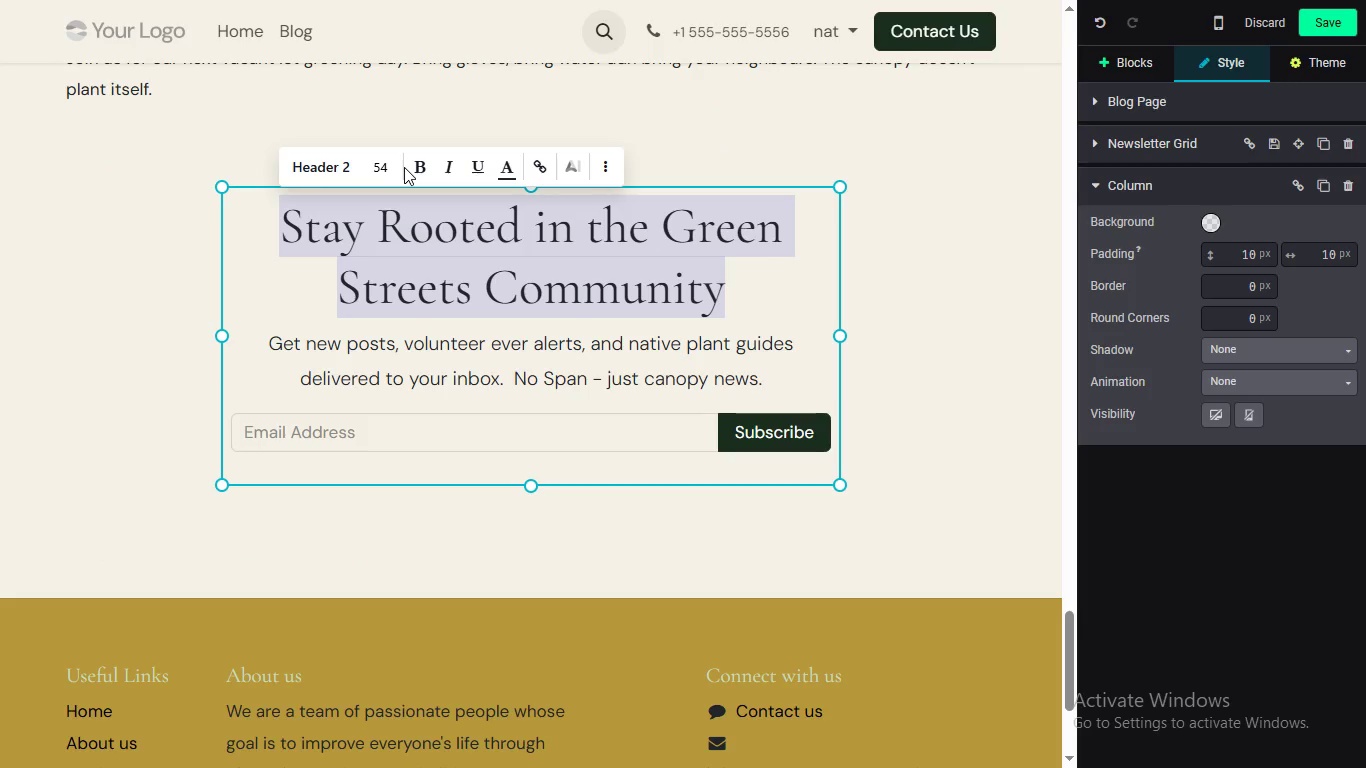 
double_click([565, 298])
 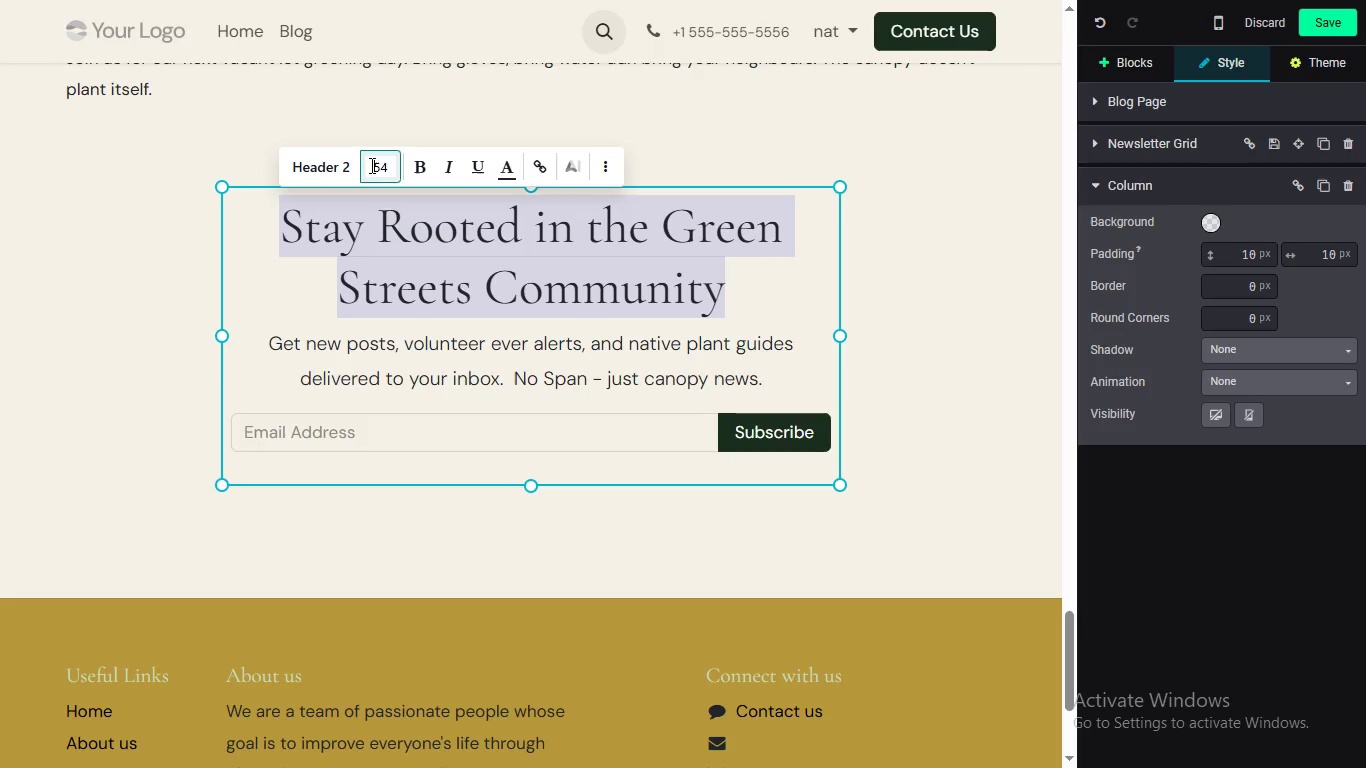 
triple_click([565, 298])
 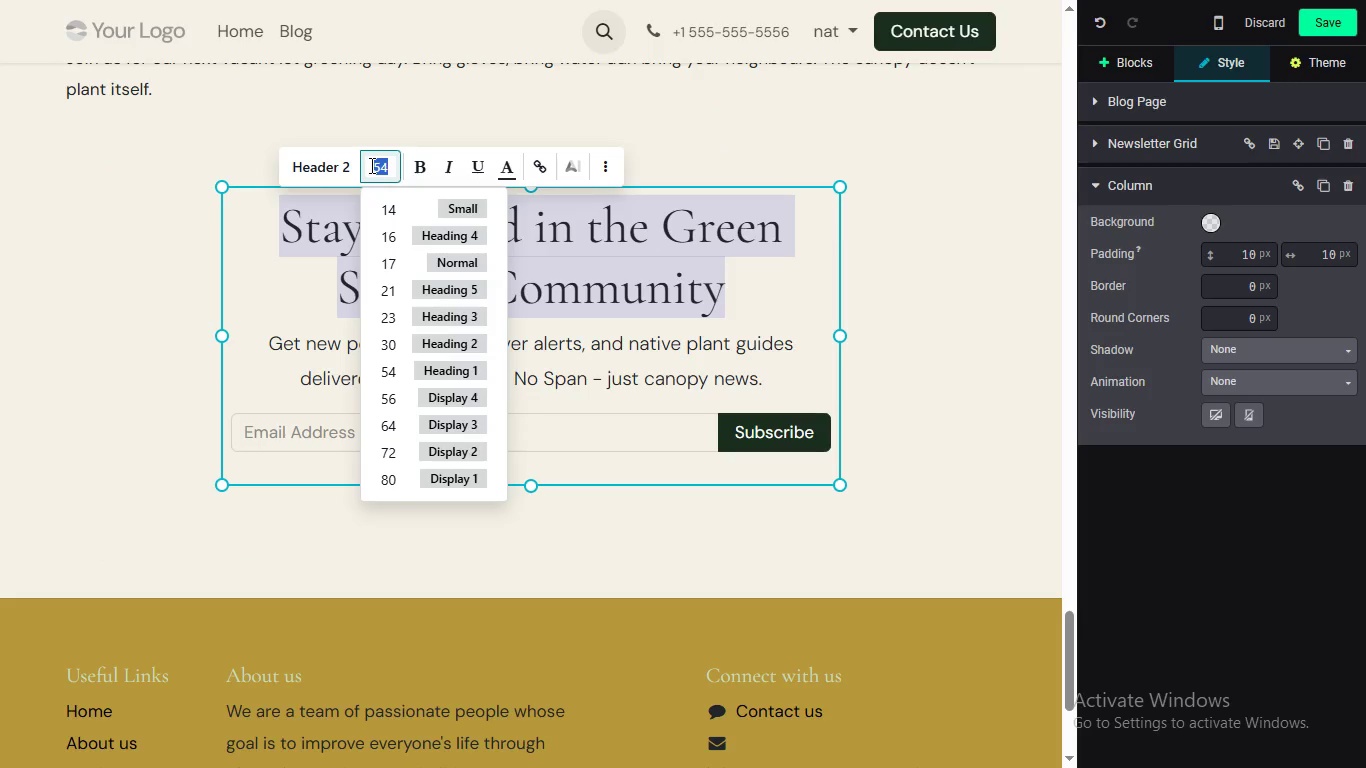 
double_click([371, 164])
 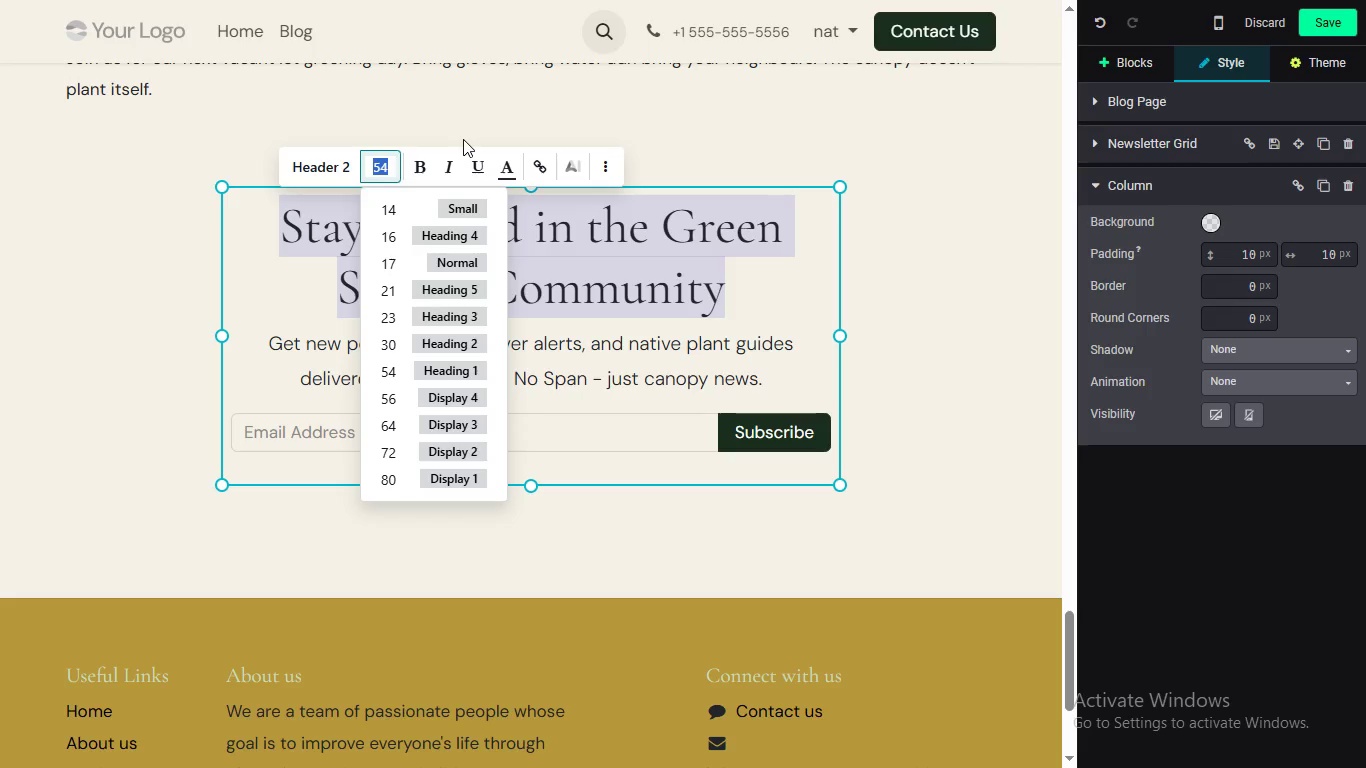 
wait(13.44)
 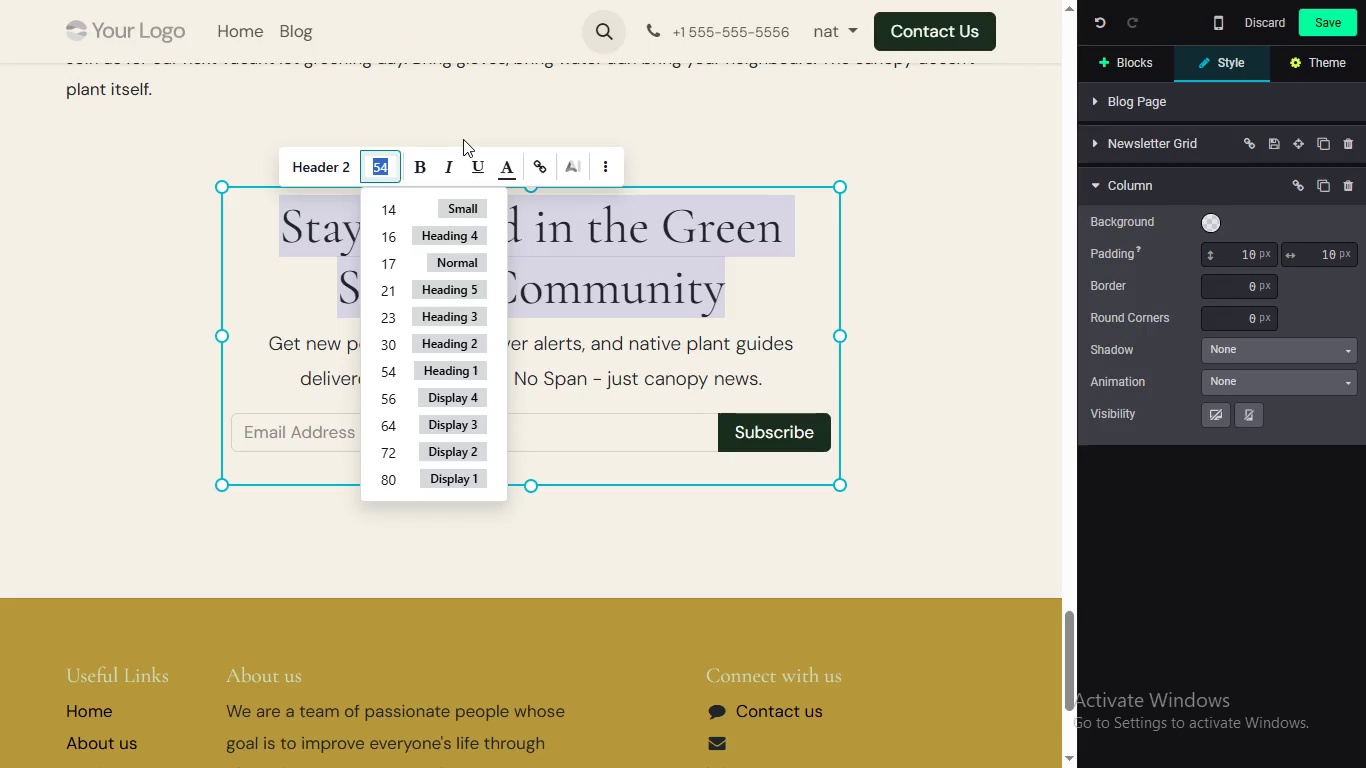 
type(32)
 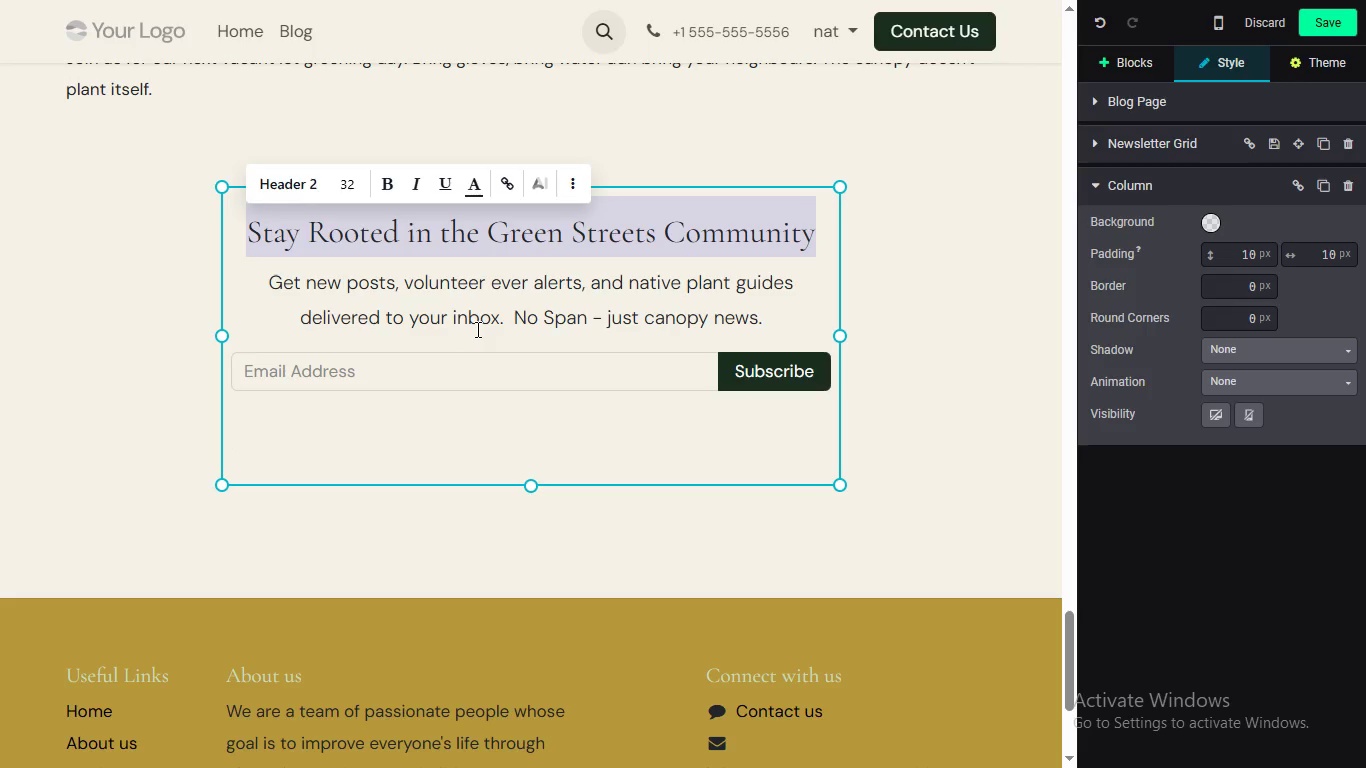 
key(Enter)
 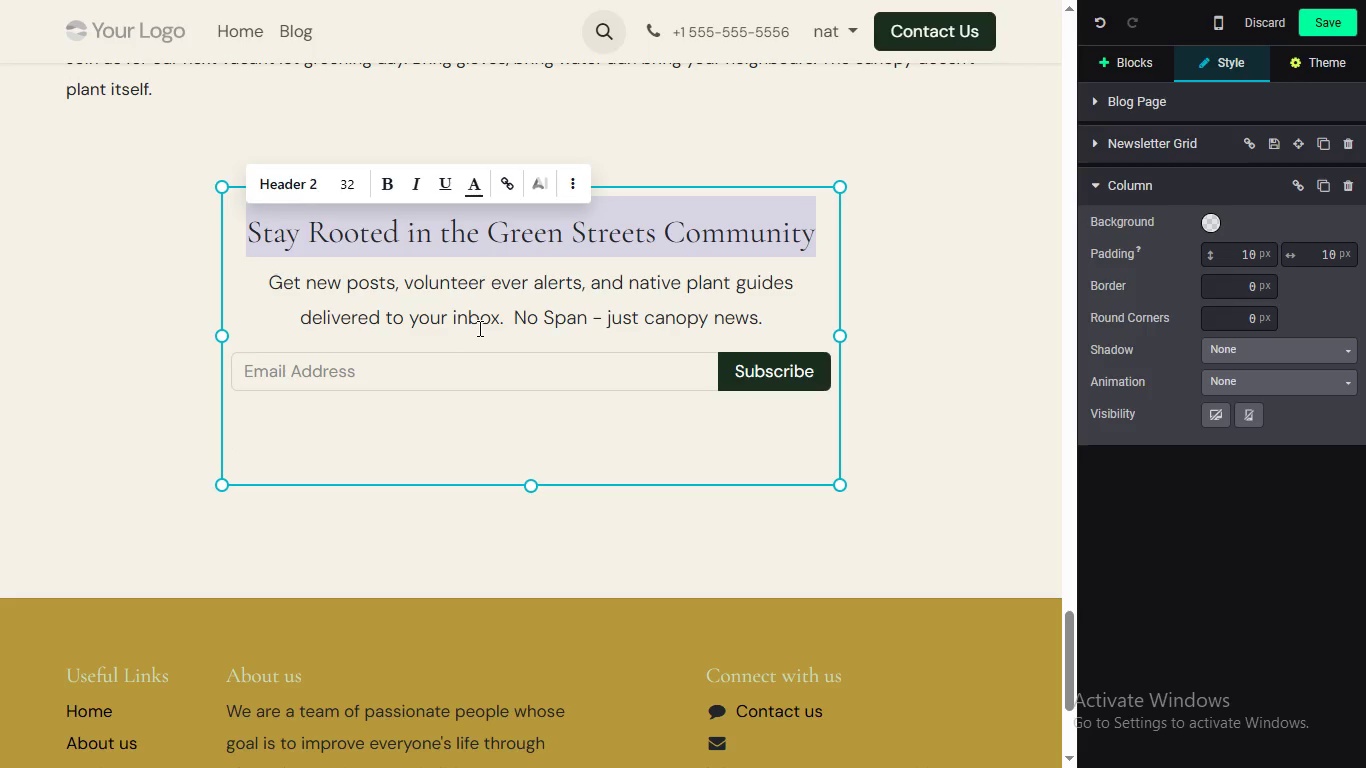 
wait(13.27)
 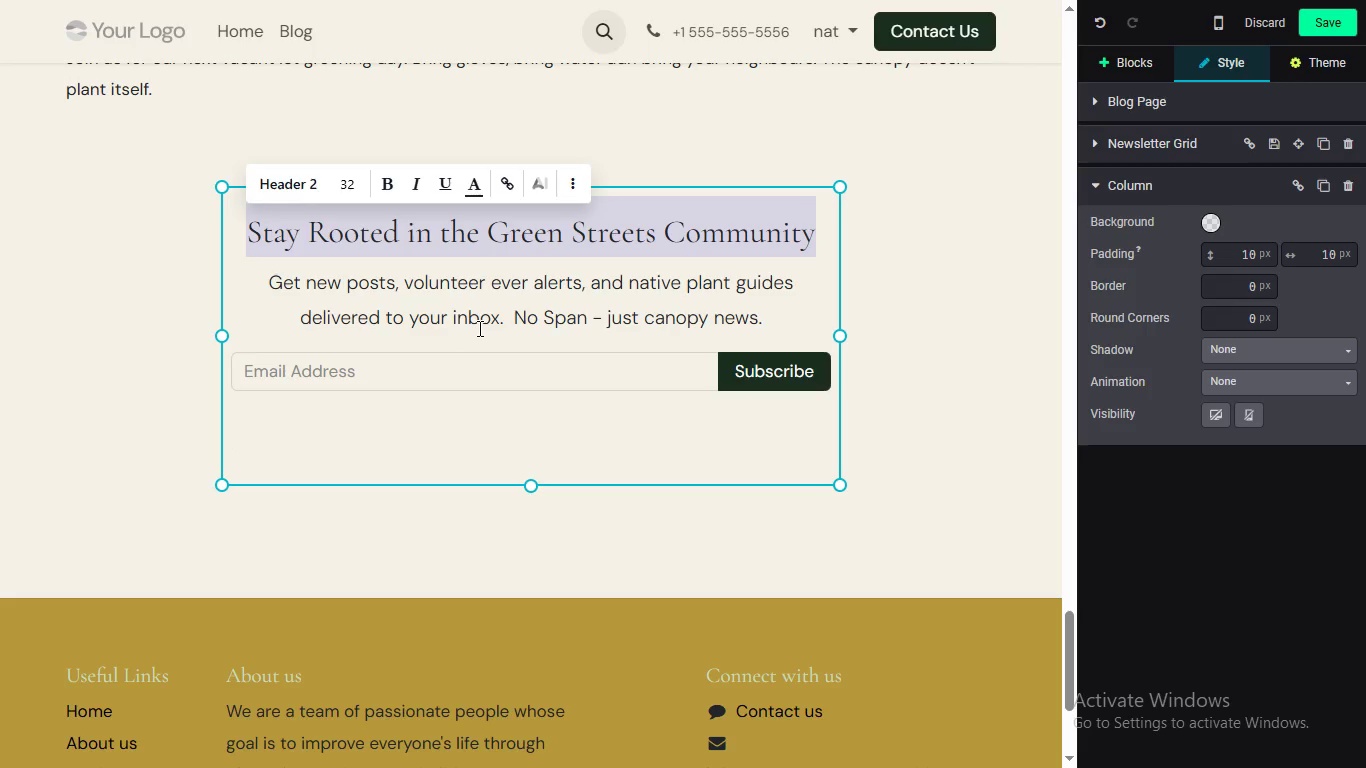 
left_click([530, 239])
 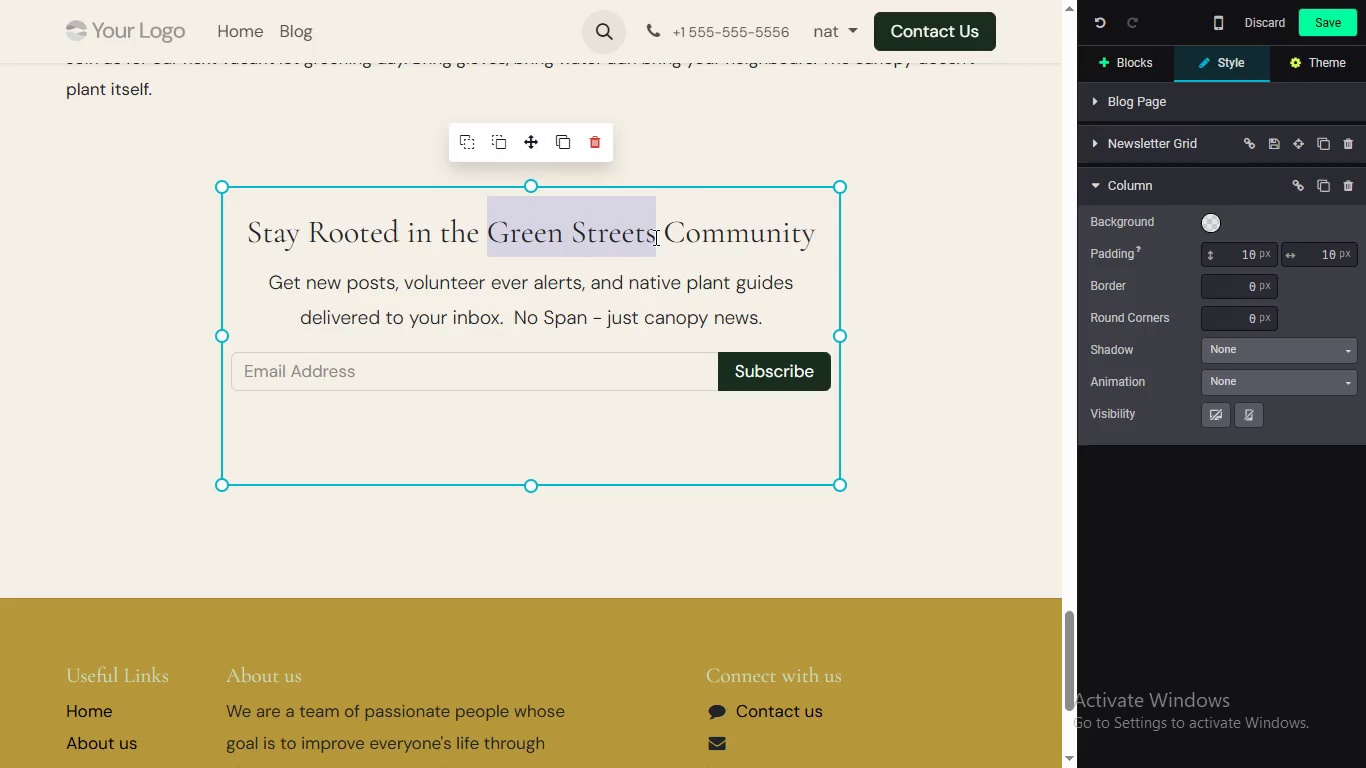 
left_click_drag(start_coordinate=[492, 224], to_coordinate=[654, 237])
 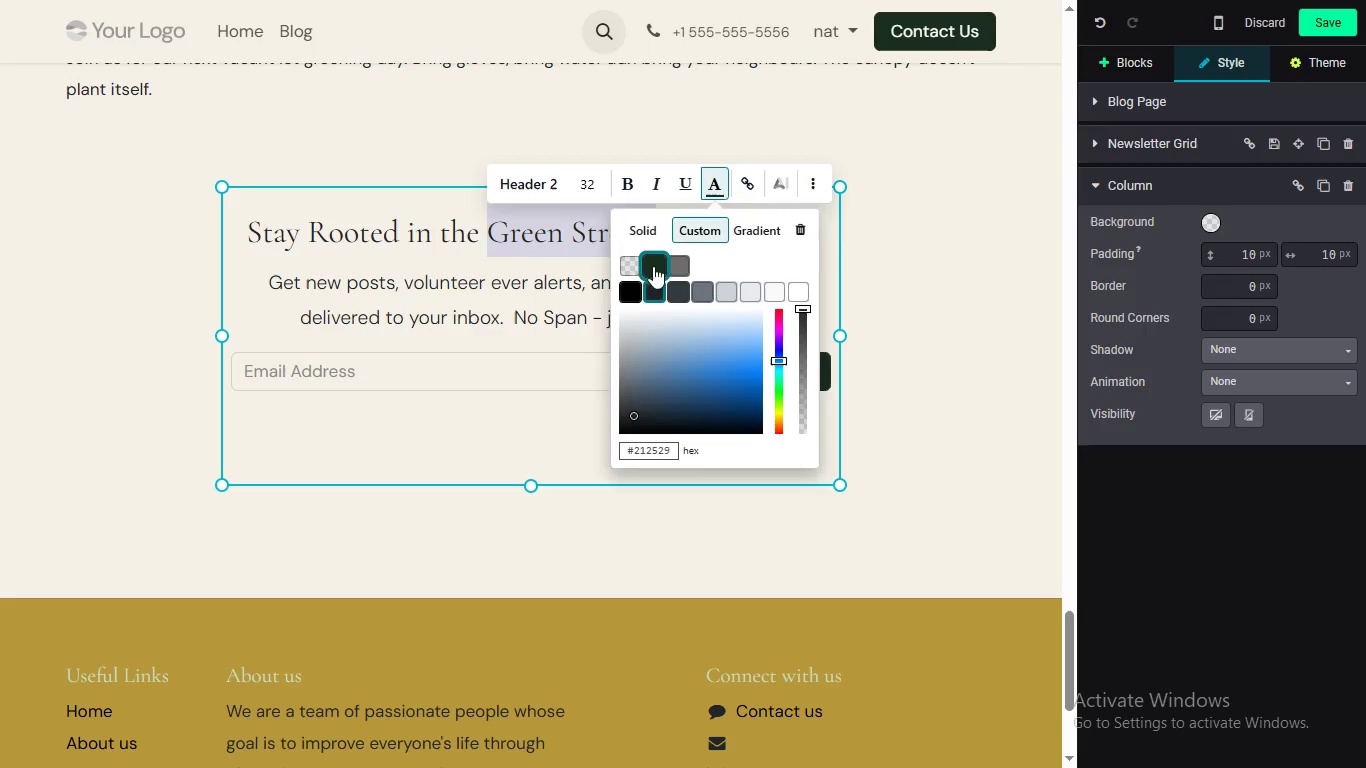 
left_click([716, 191])
 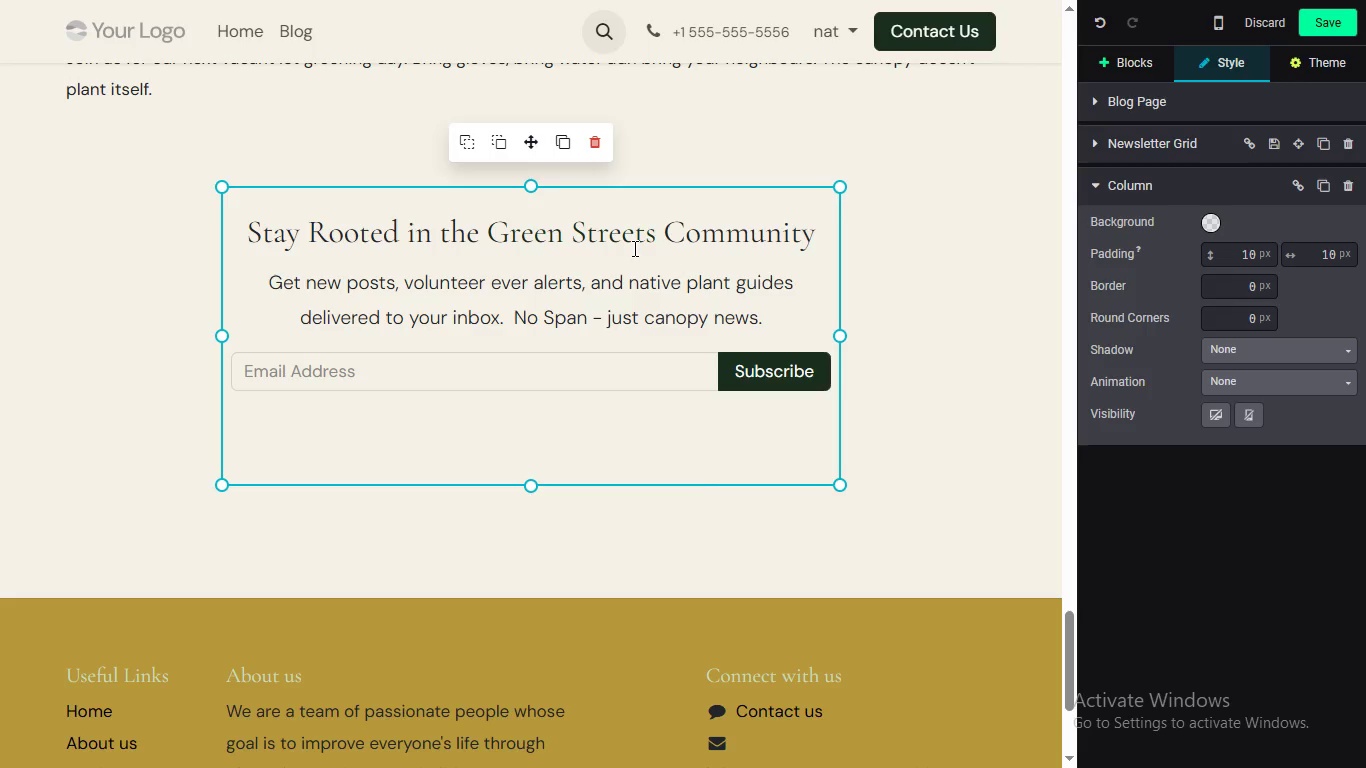 
left_click([654, 265])
 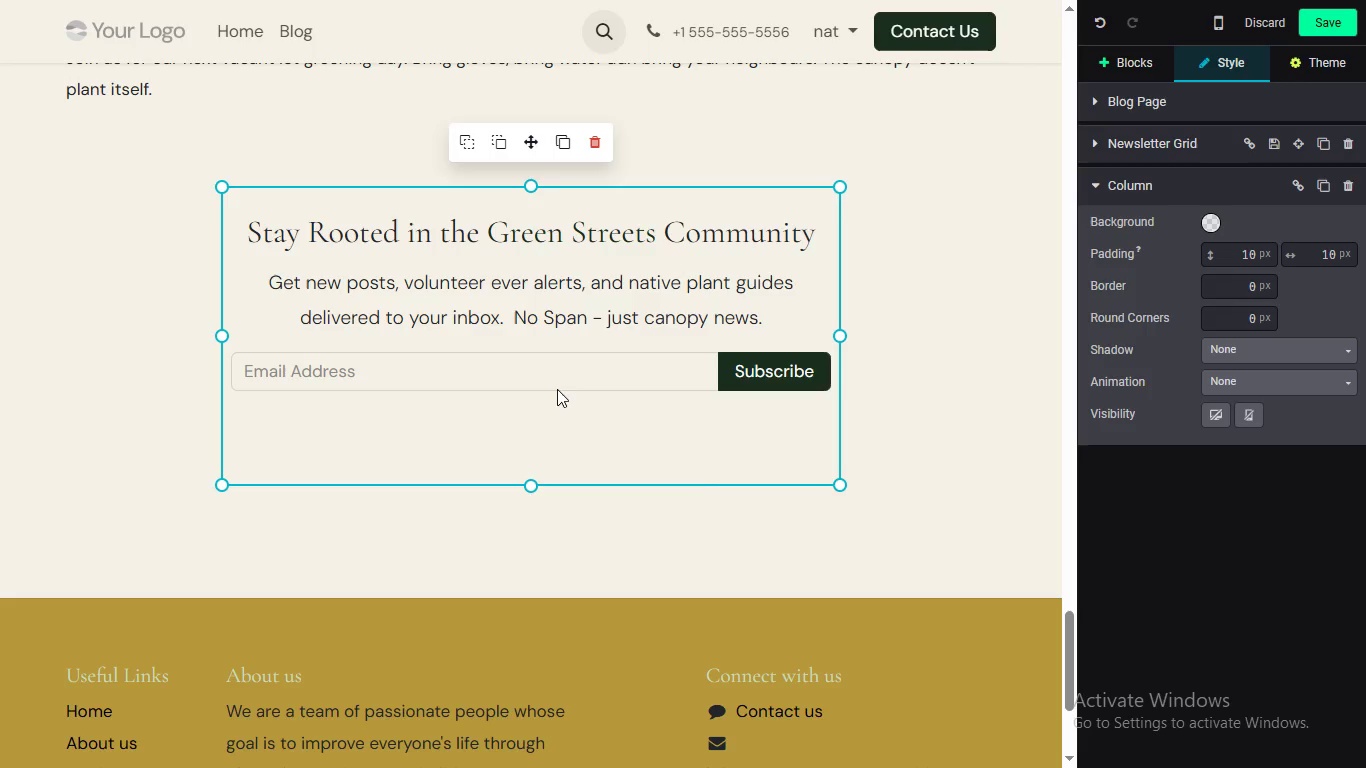 
left_click([633, 248])
 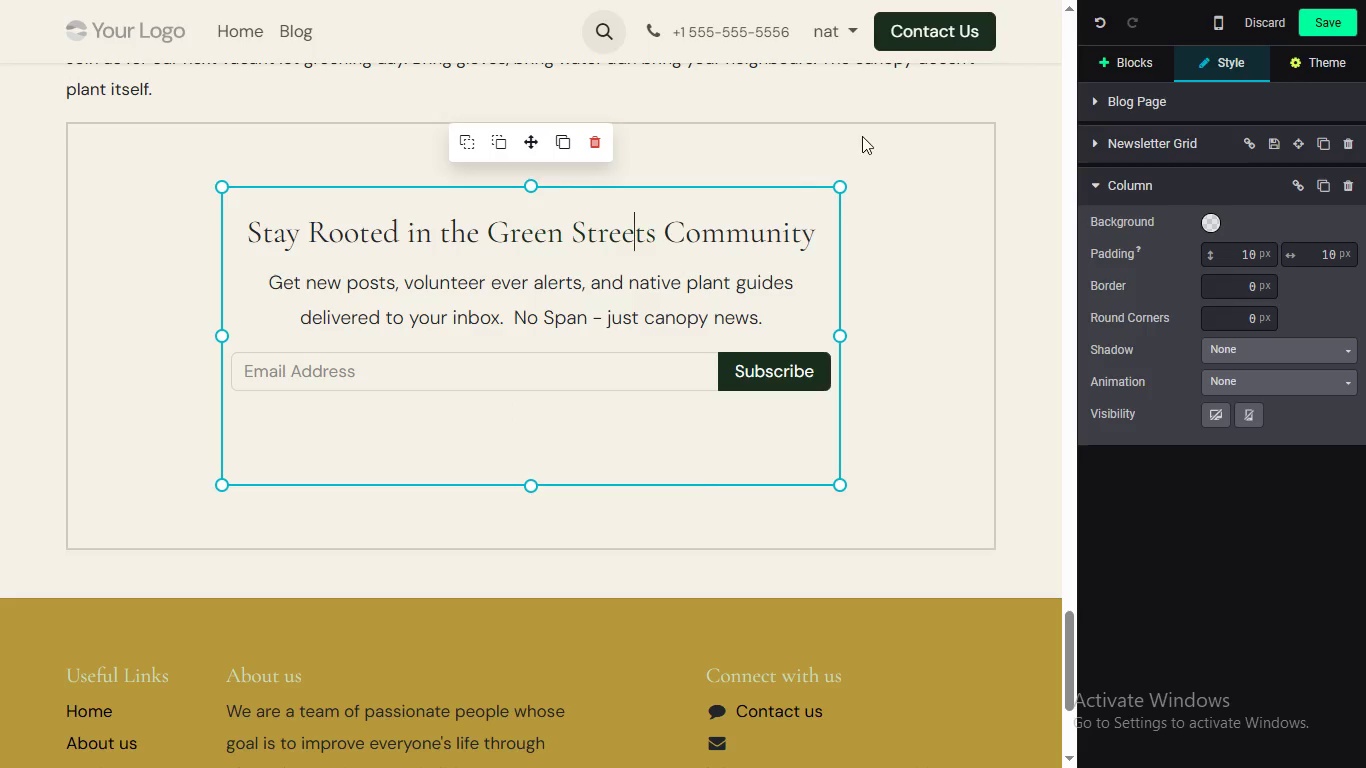 
wait(8.08)
 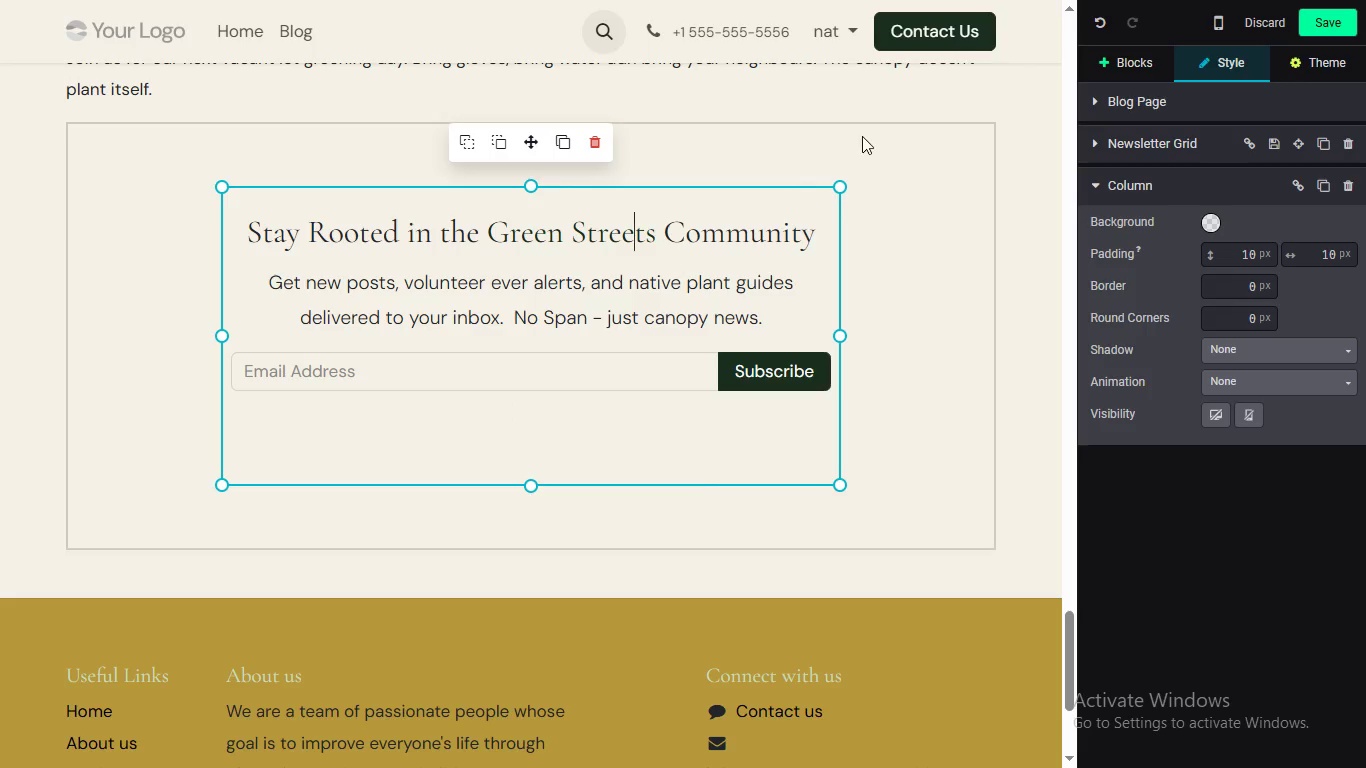 
left_click([823, 198])
 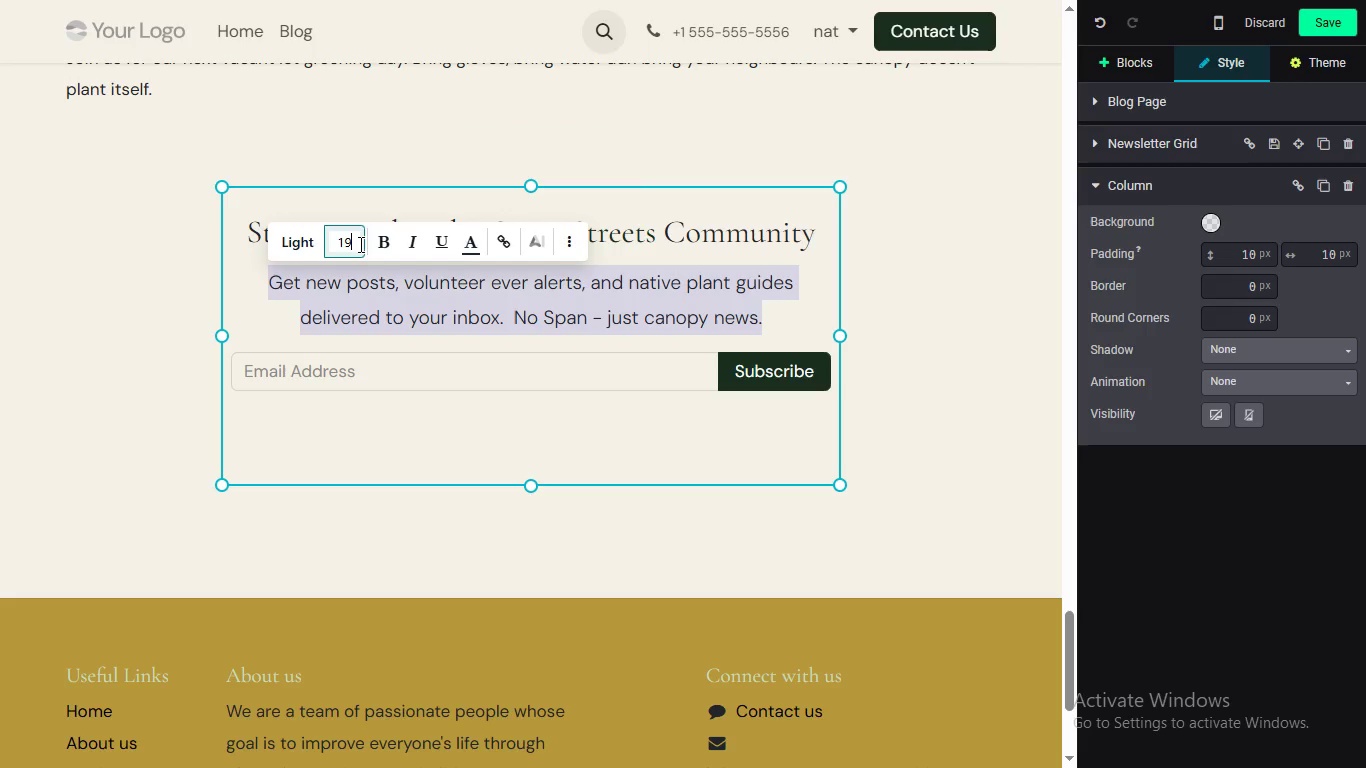 
left_click_drag(start_coordinate=[776, 309], to_coordinate=[243, 295])
 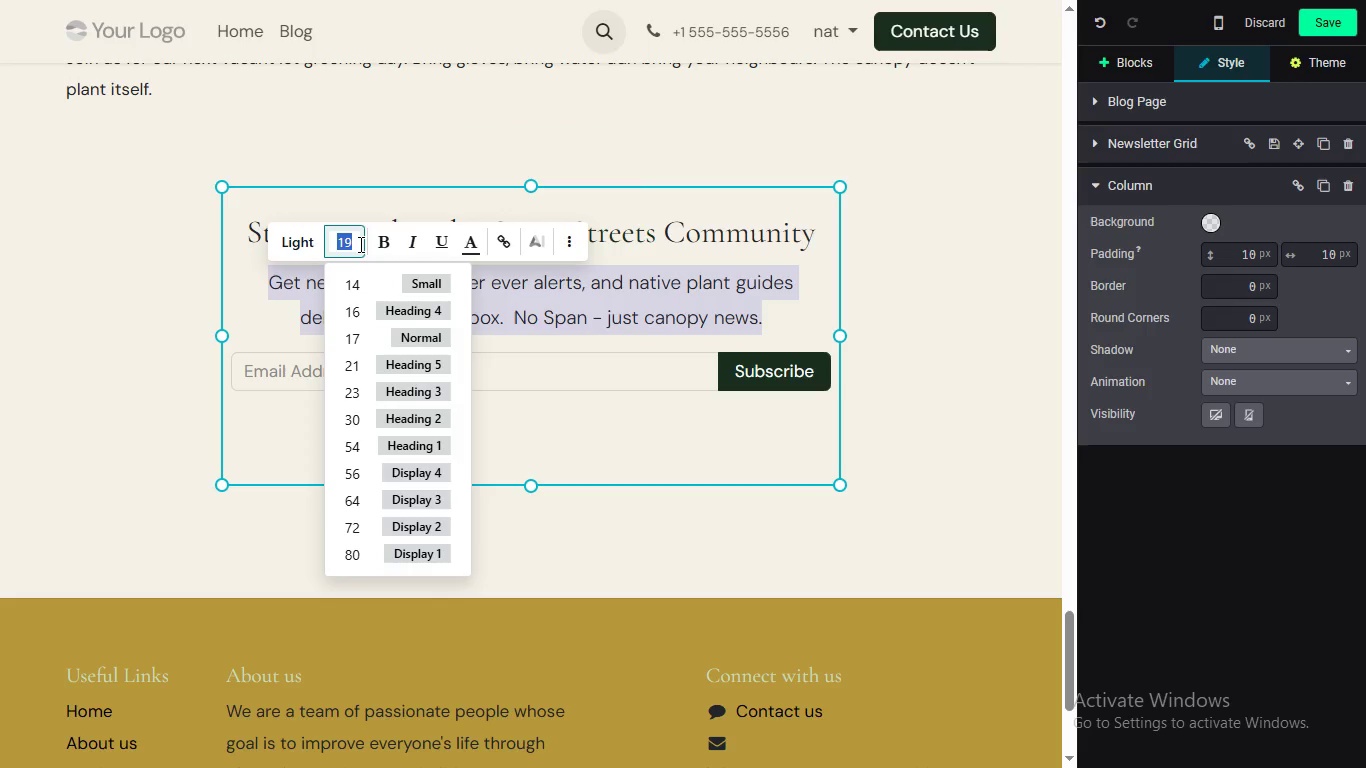 
left_click([359, 244])
 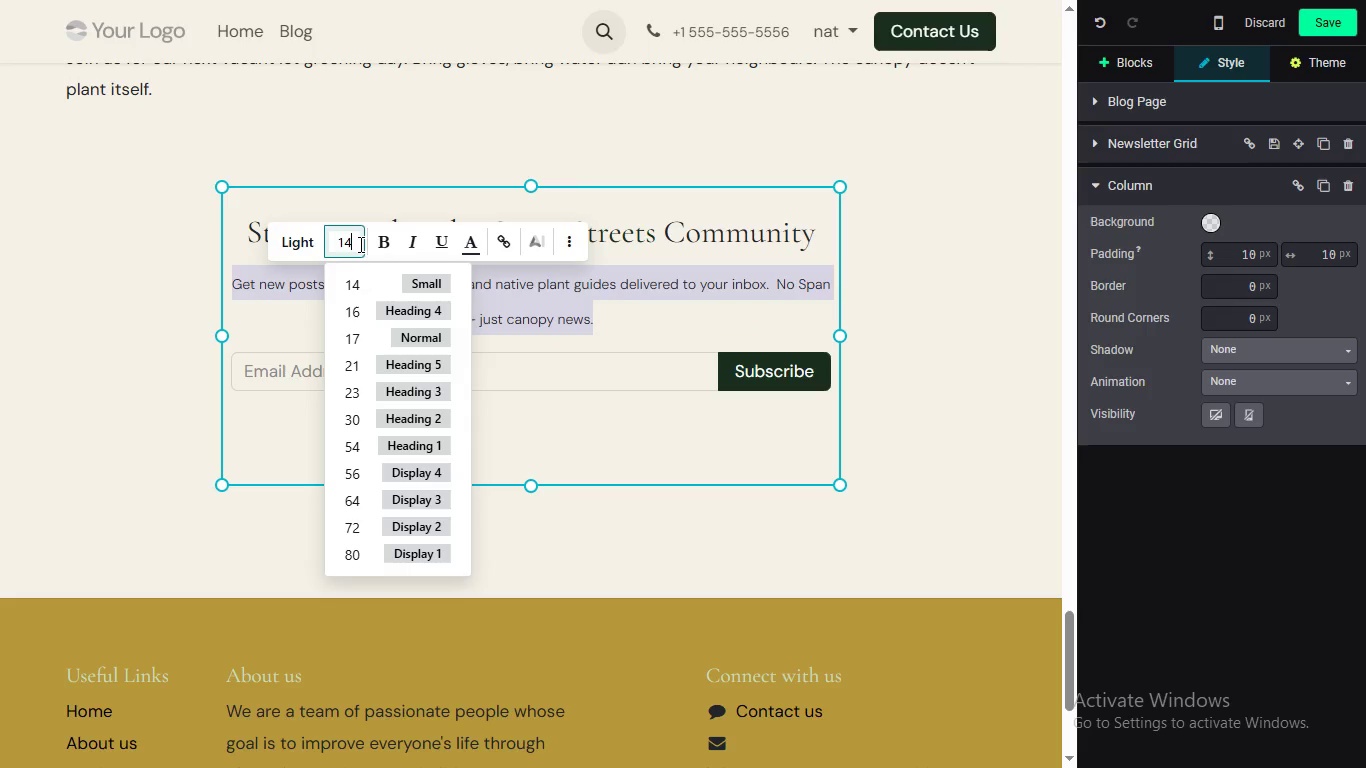 
wait(7.31)
 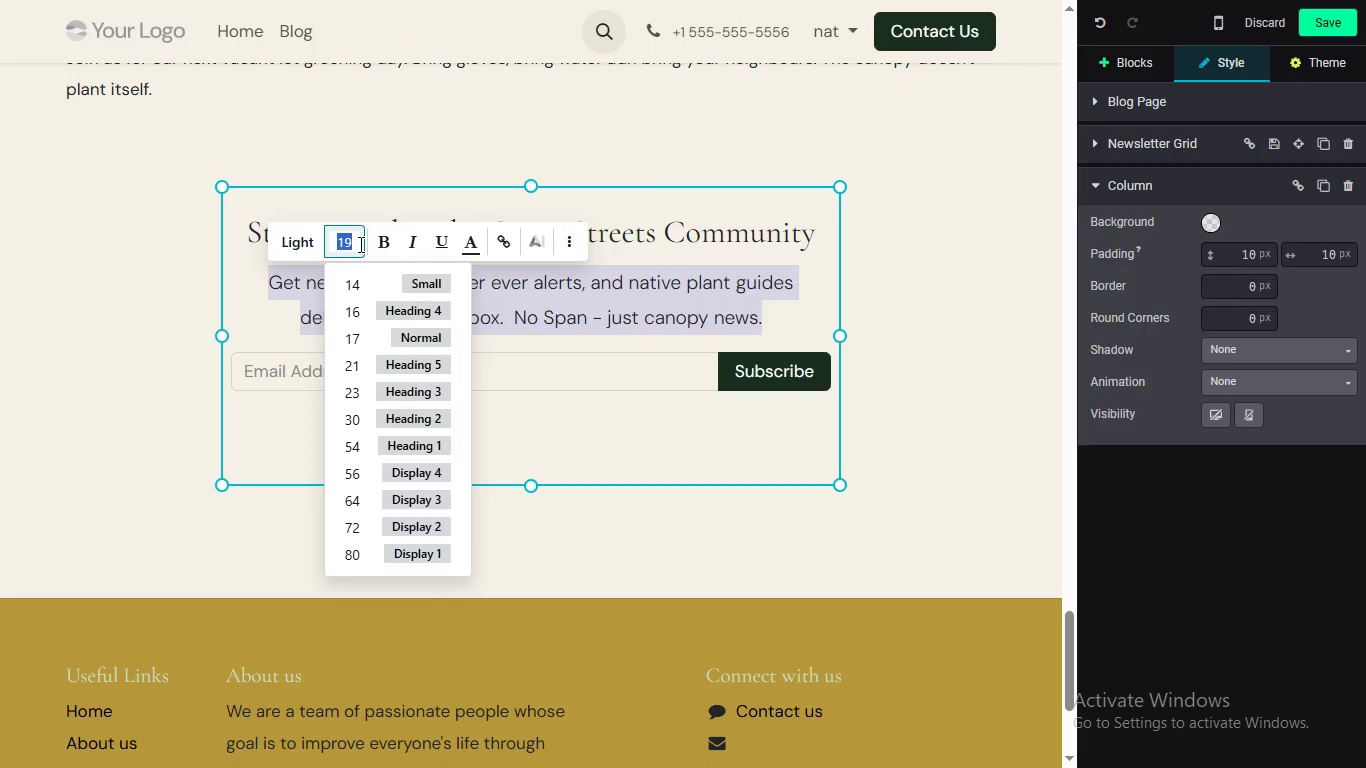 
type(14)
 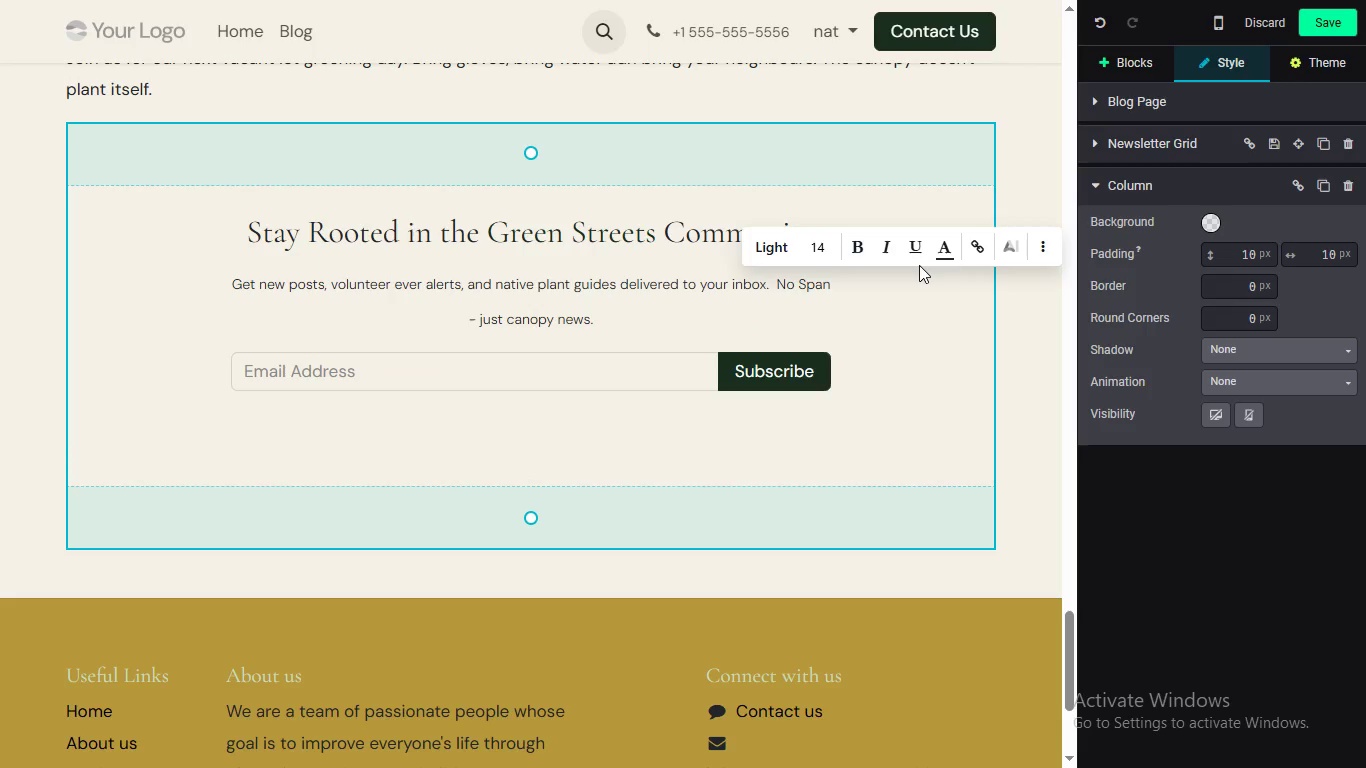 
left_click([945, 260])
 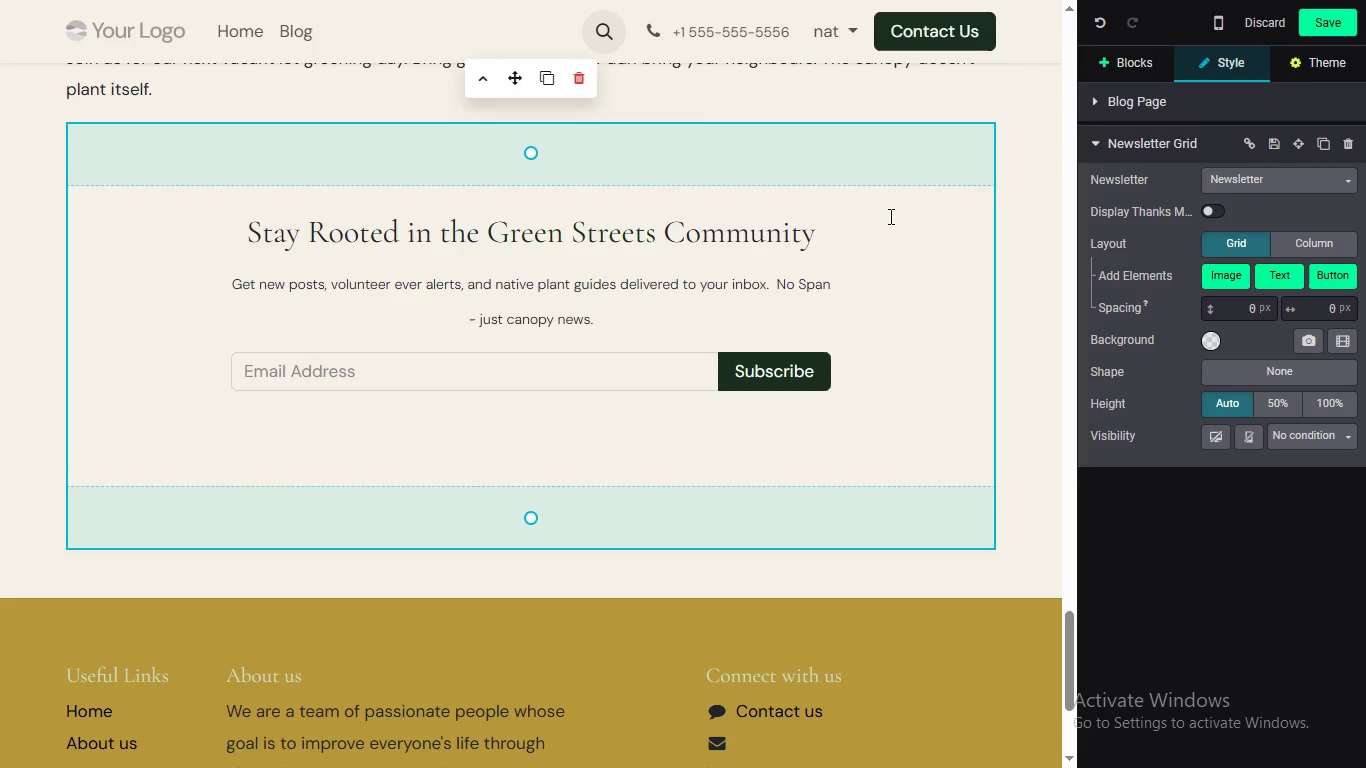 
wait(25.92)
 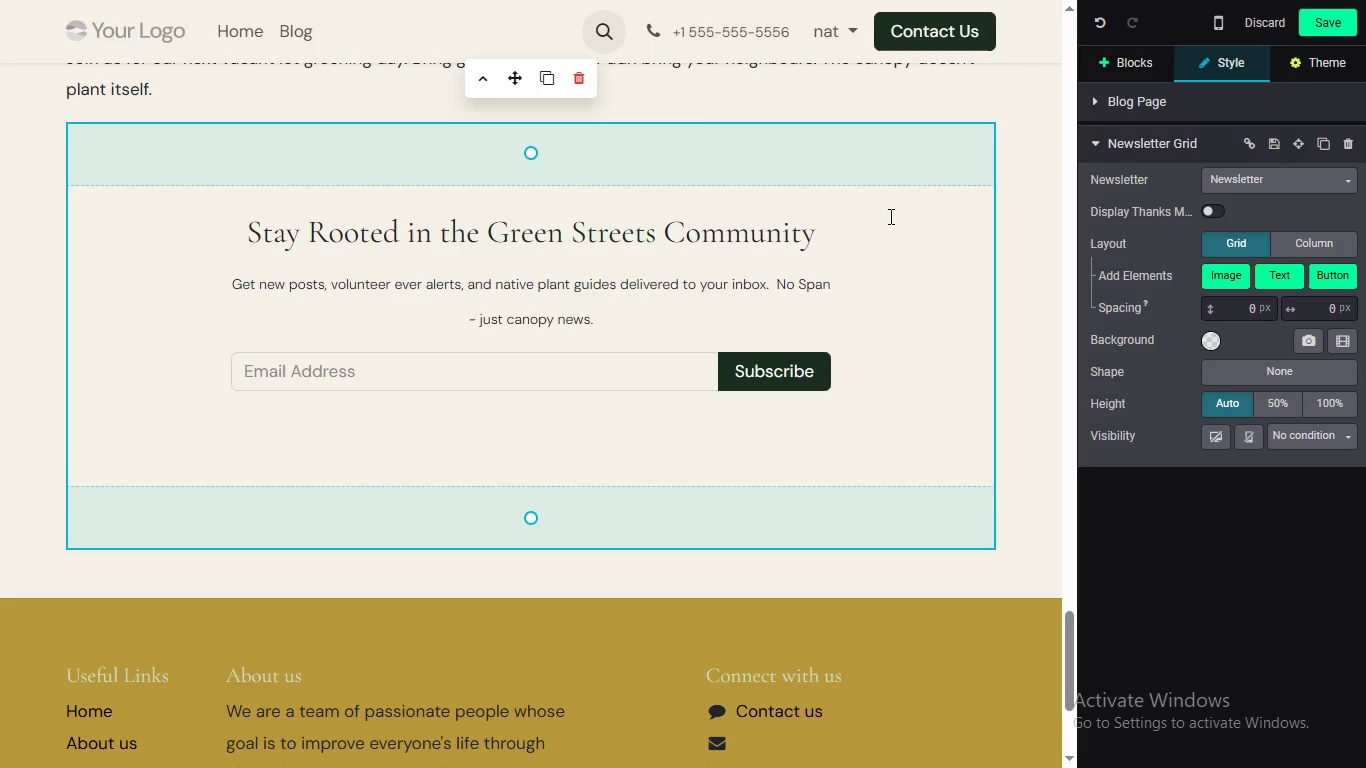 
left_click([738, 371])
 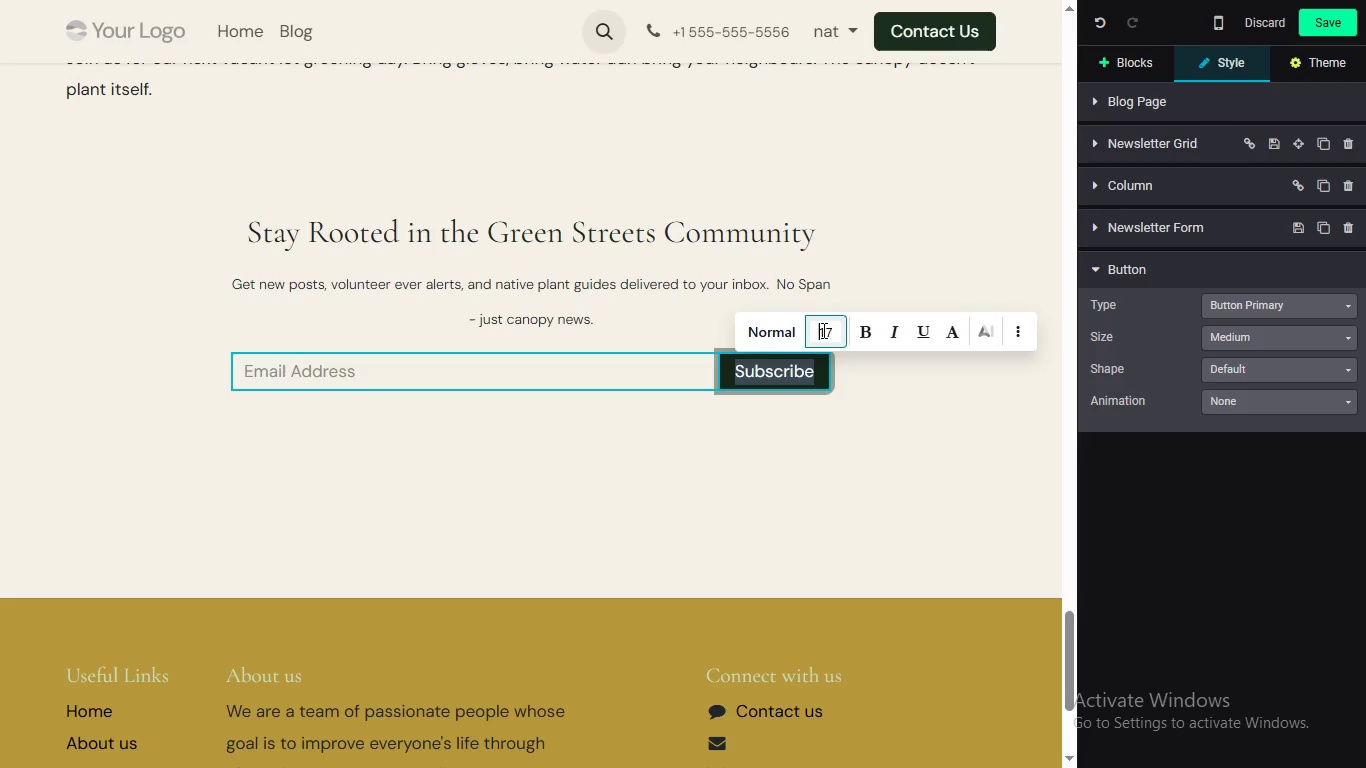 
triple_click([739, 370])
 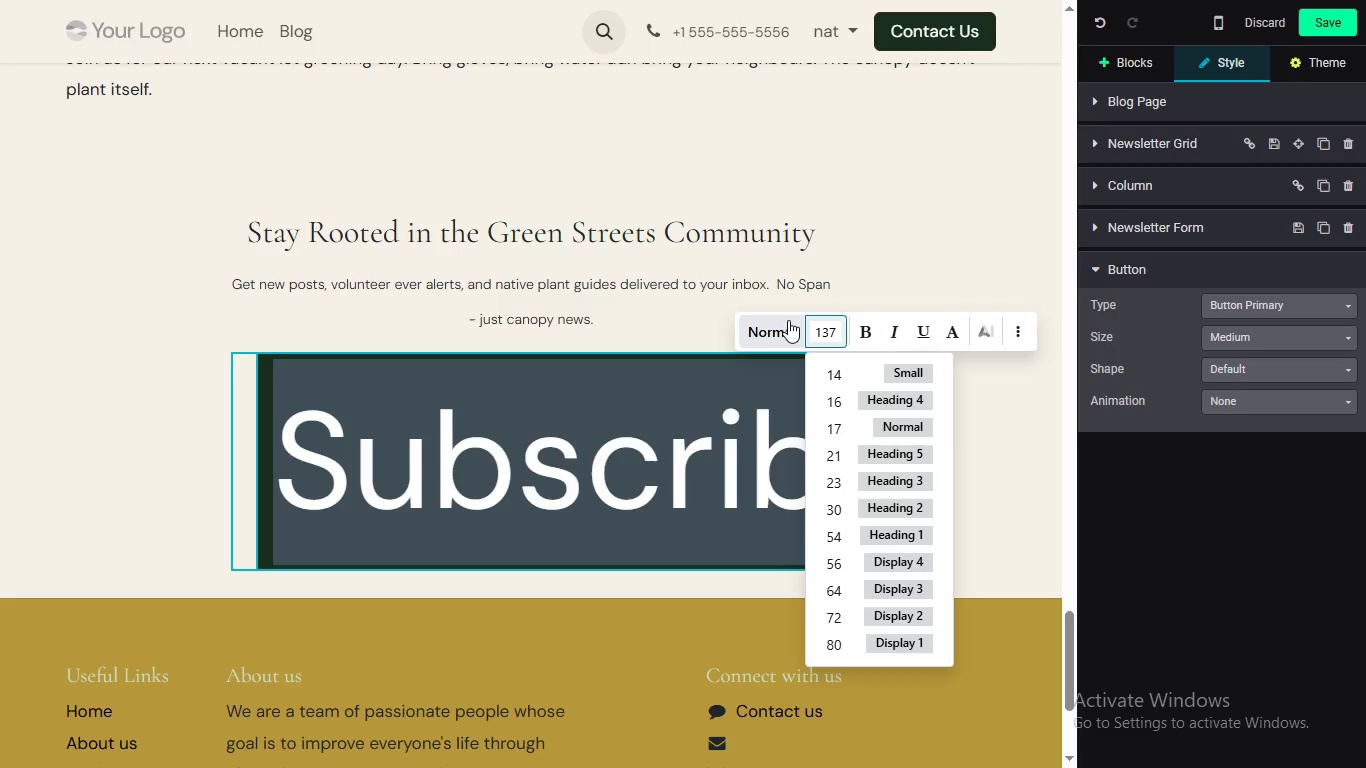 
type(13)
 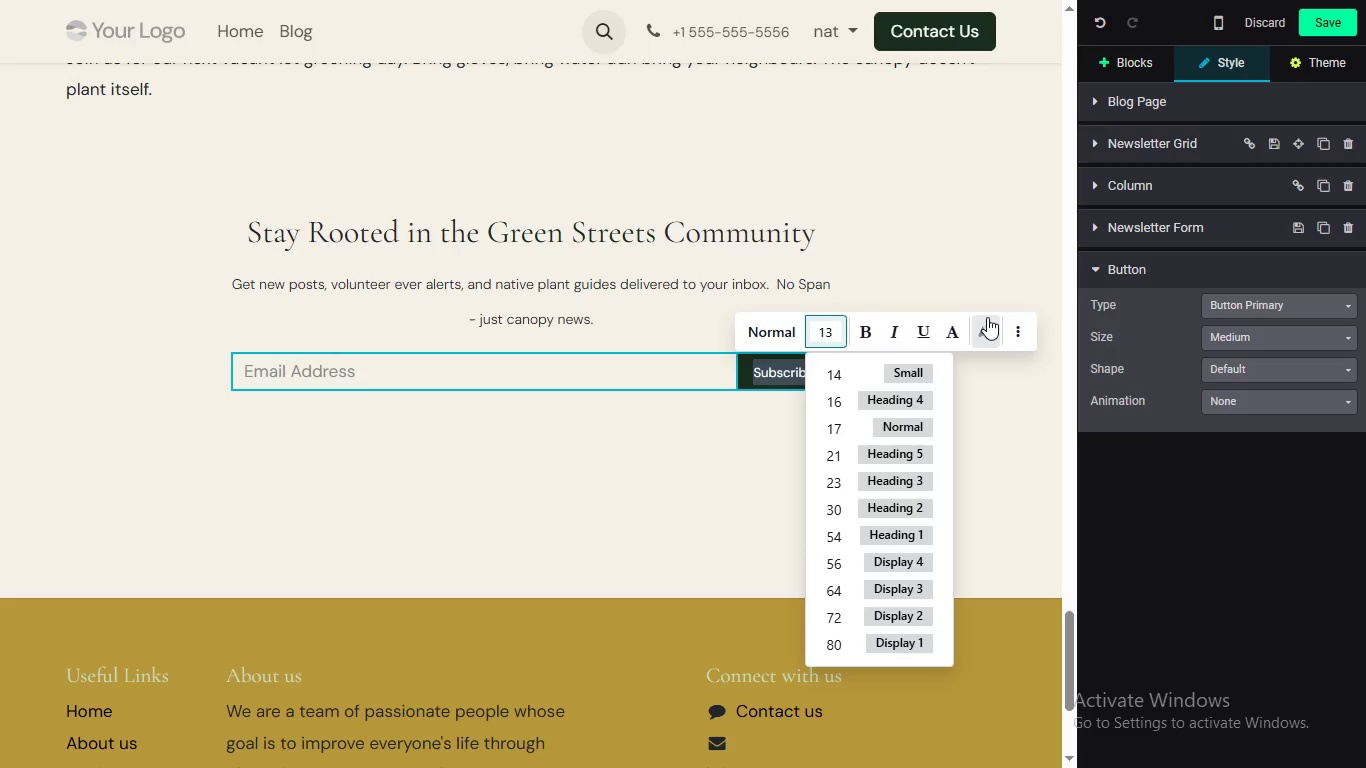 
key(ArrowRight)
 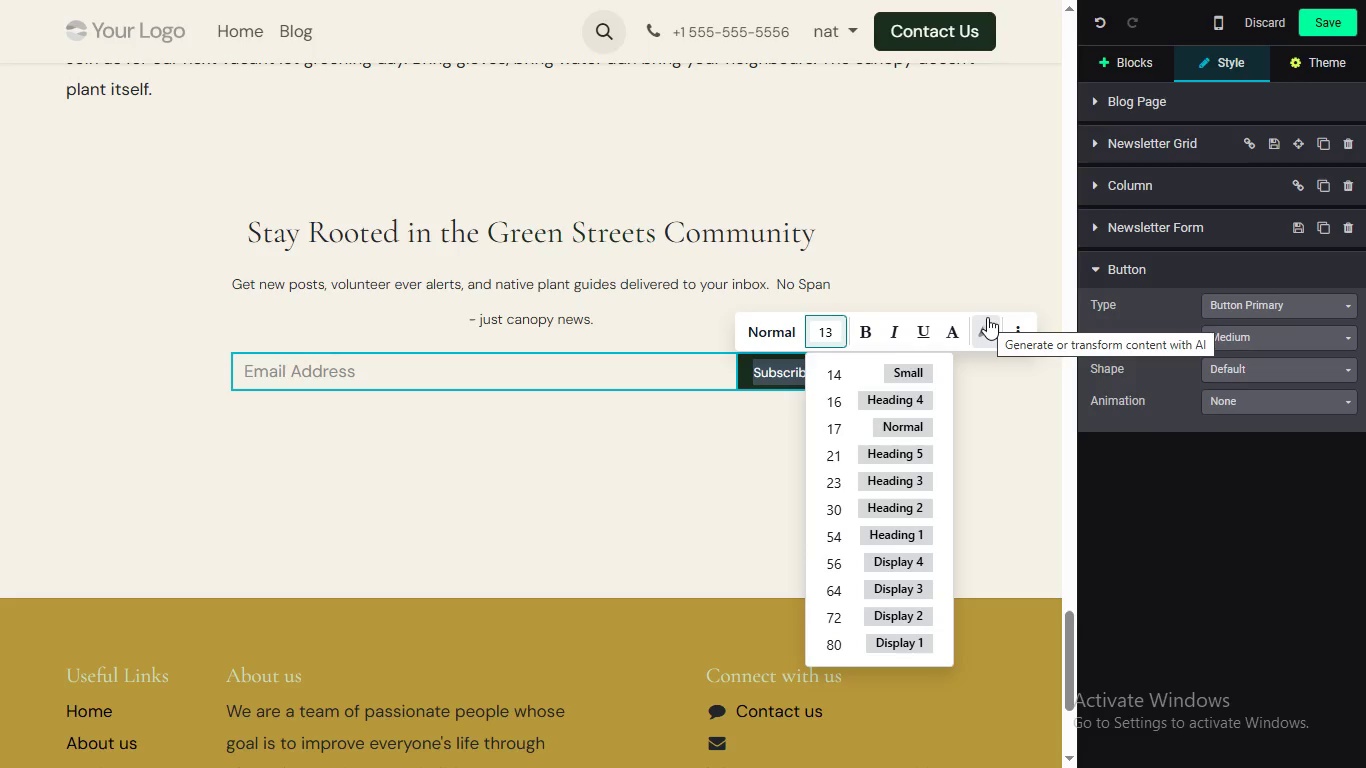 
key(Backspace)
 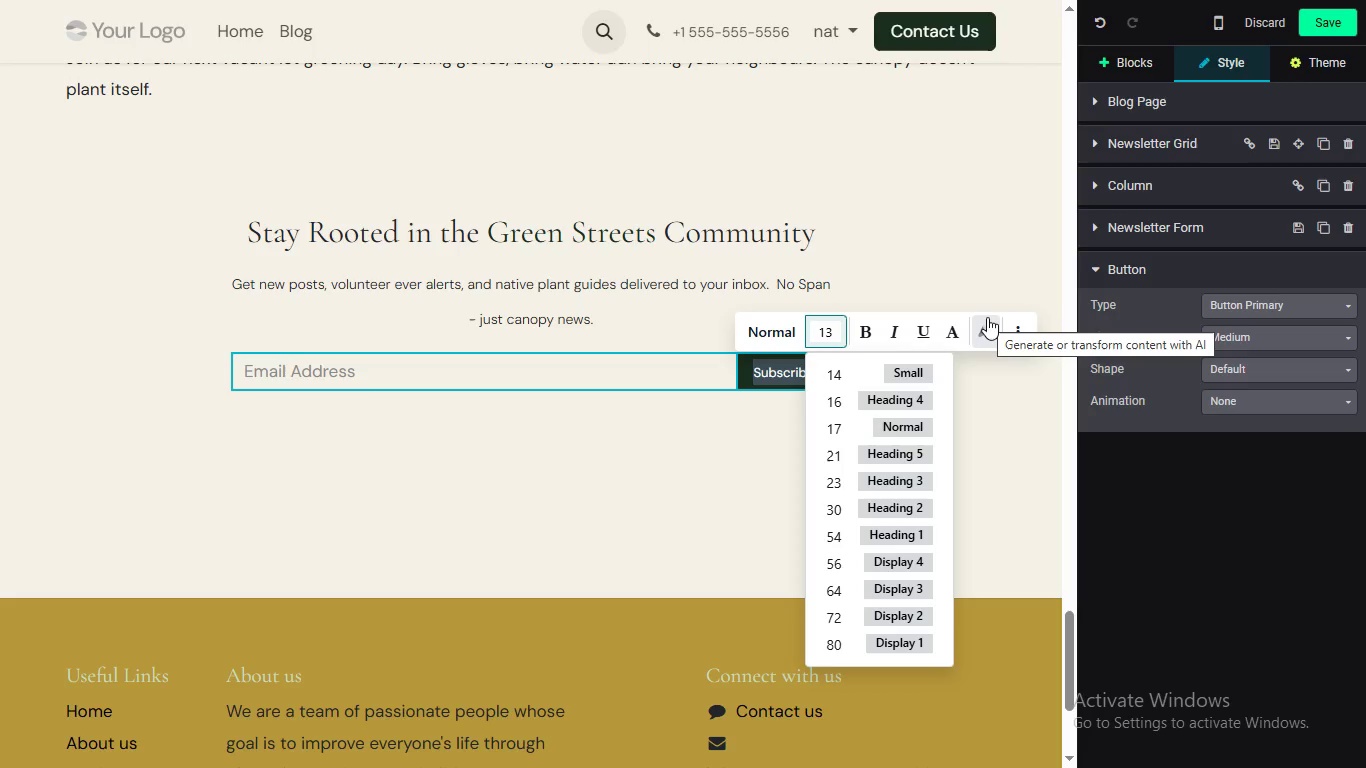 
wait(57.59)
 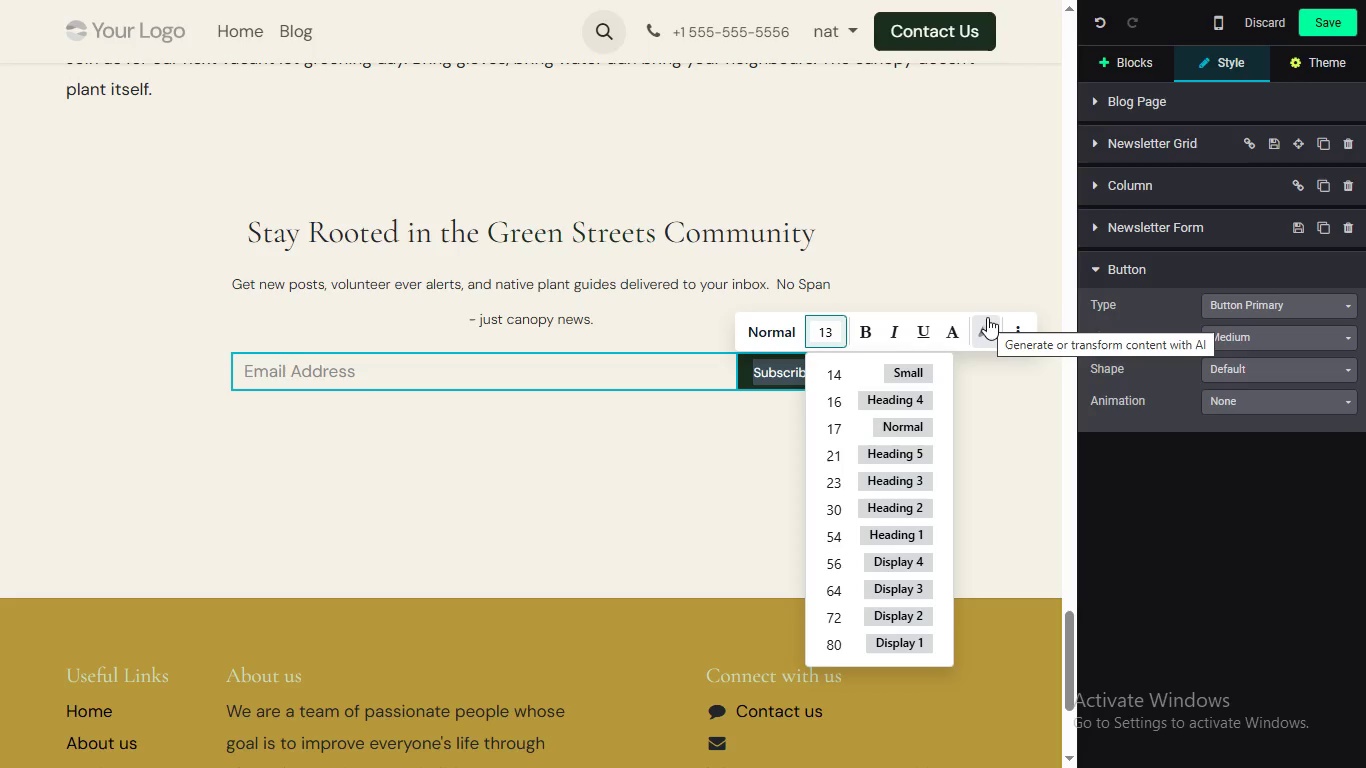 
left_click([1323, 59])
 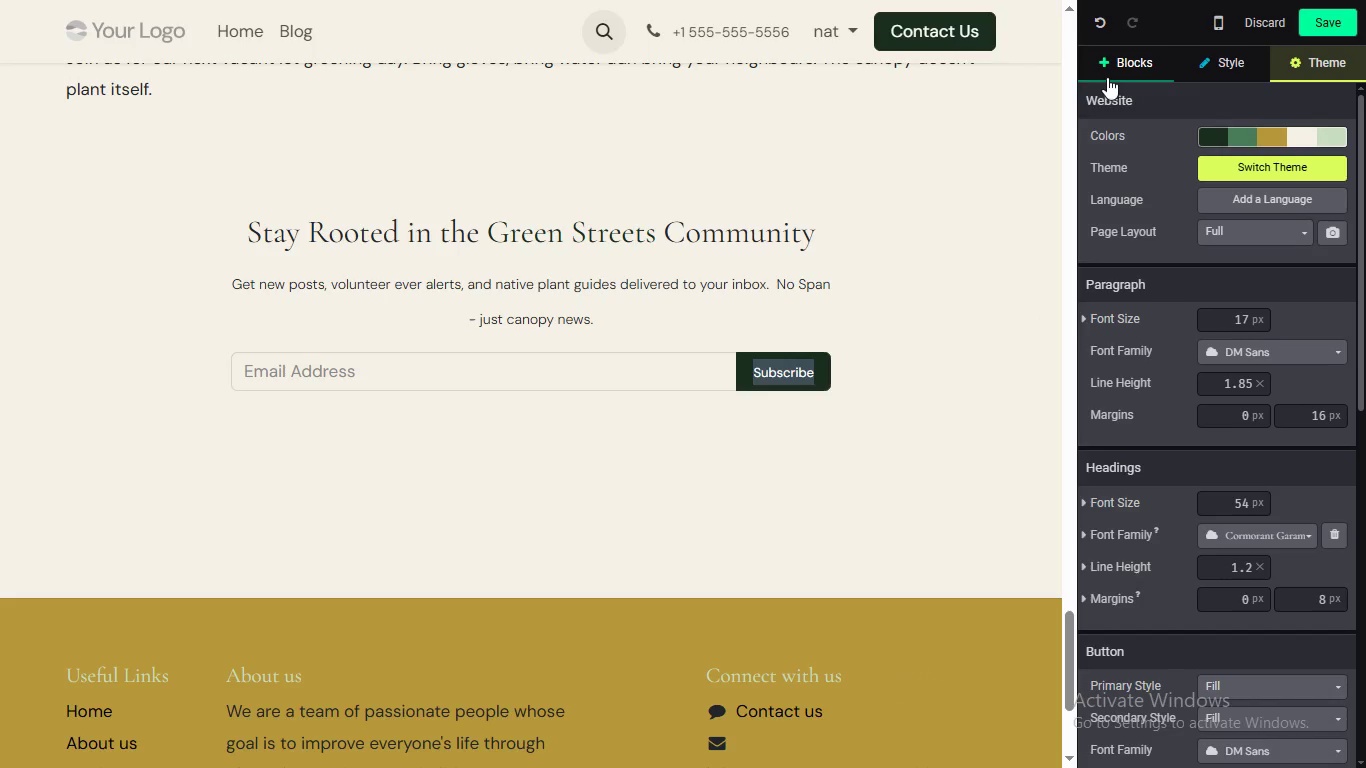 
left_click([1164, 213])
 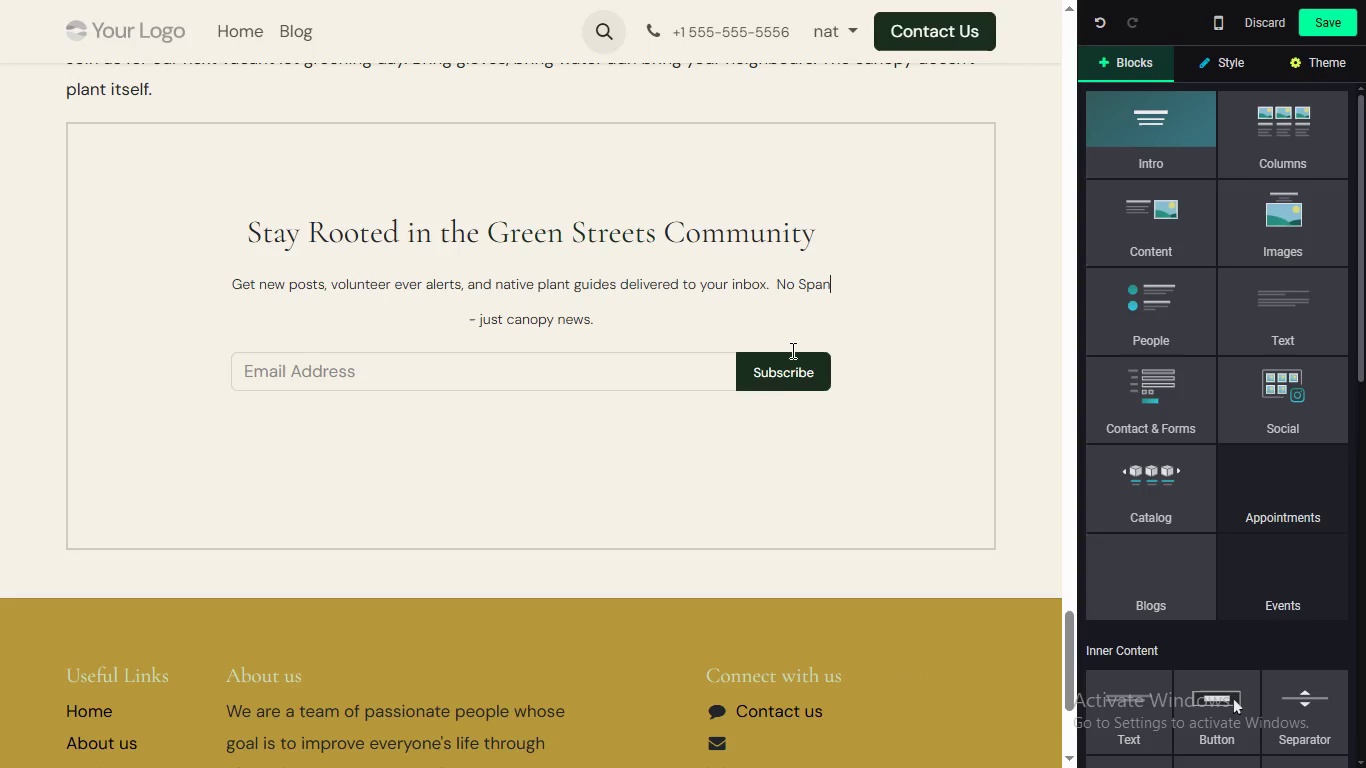 
left_click([1107, 77])
 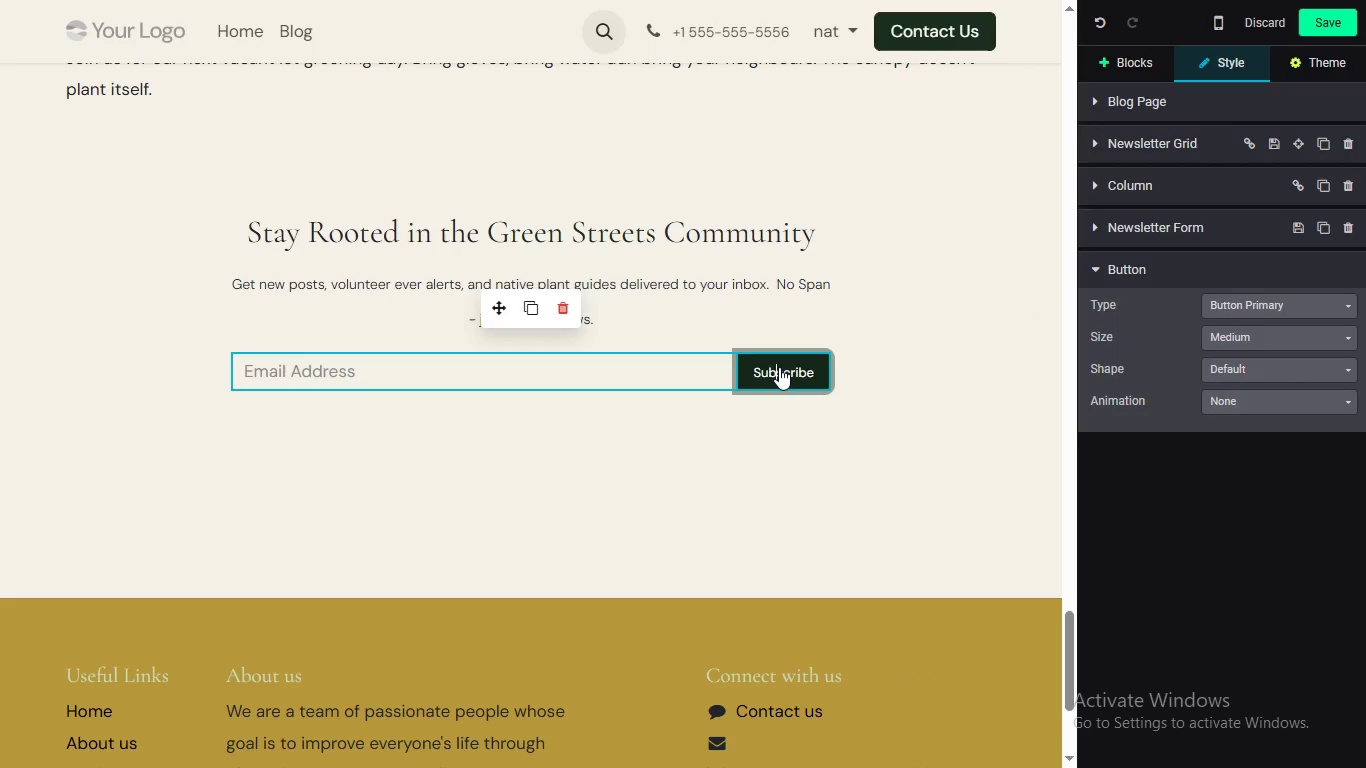 
left_click([962, 286])
 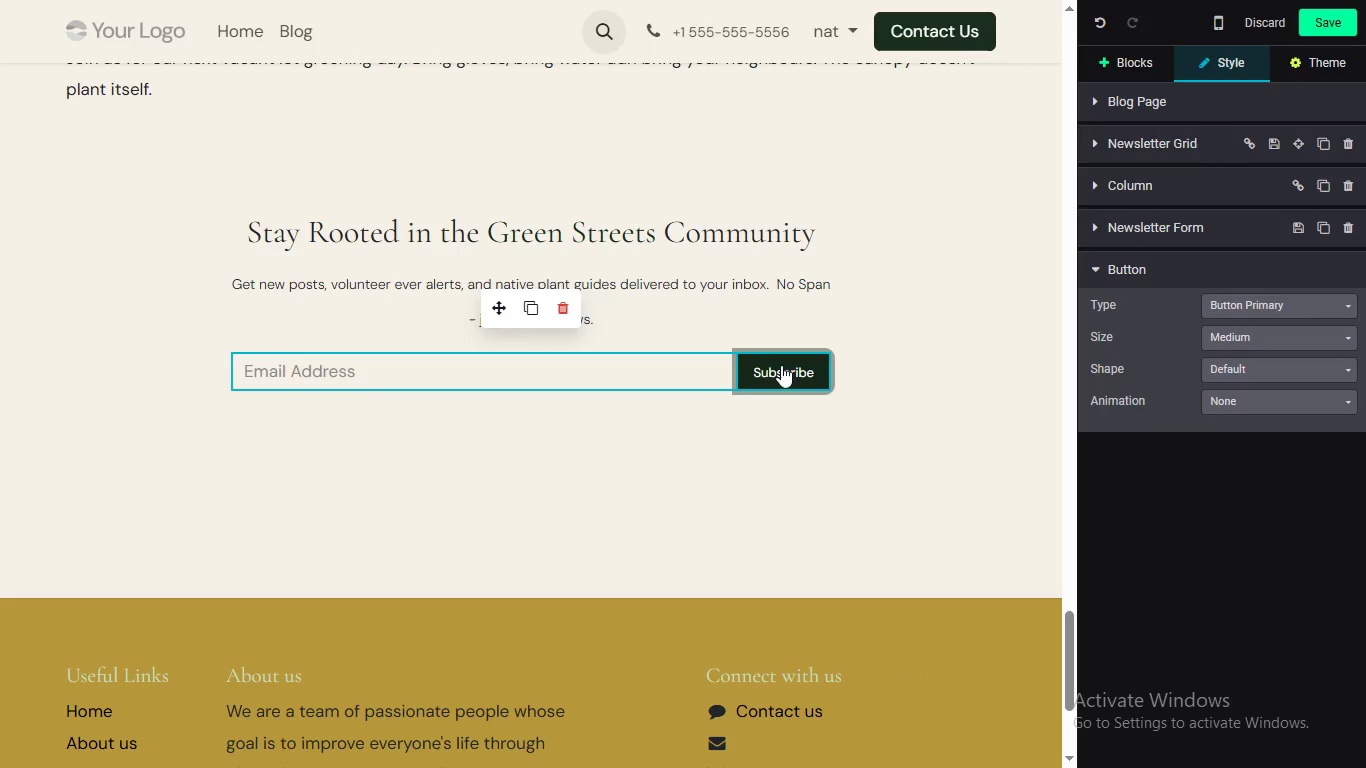 
left_click([779, 367])
 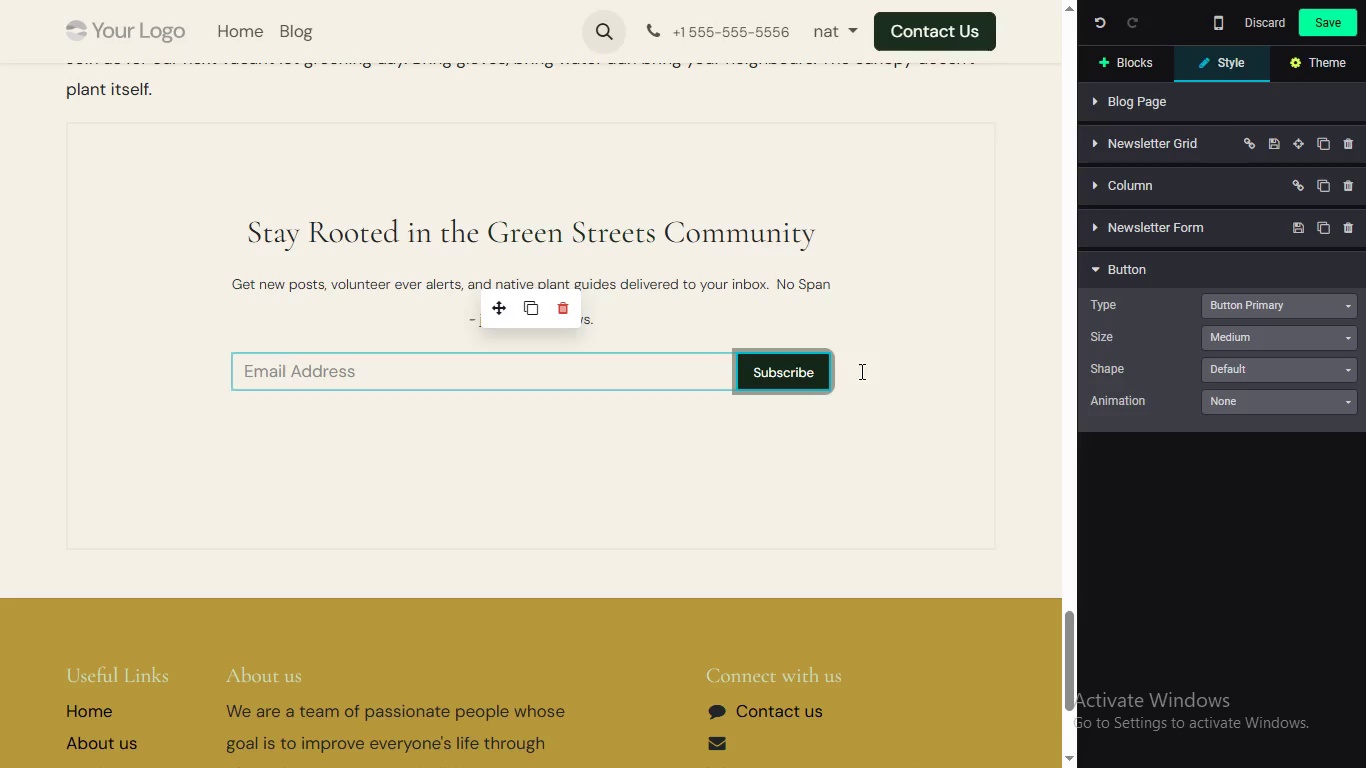 
left_click([779, 367])
 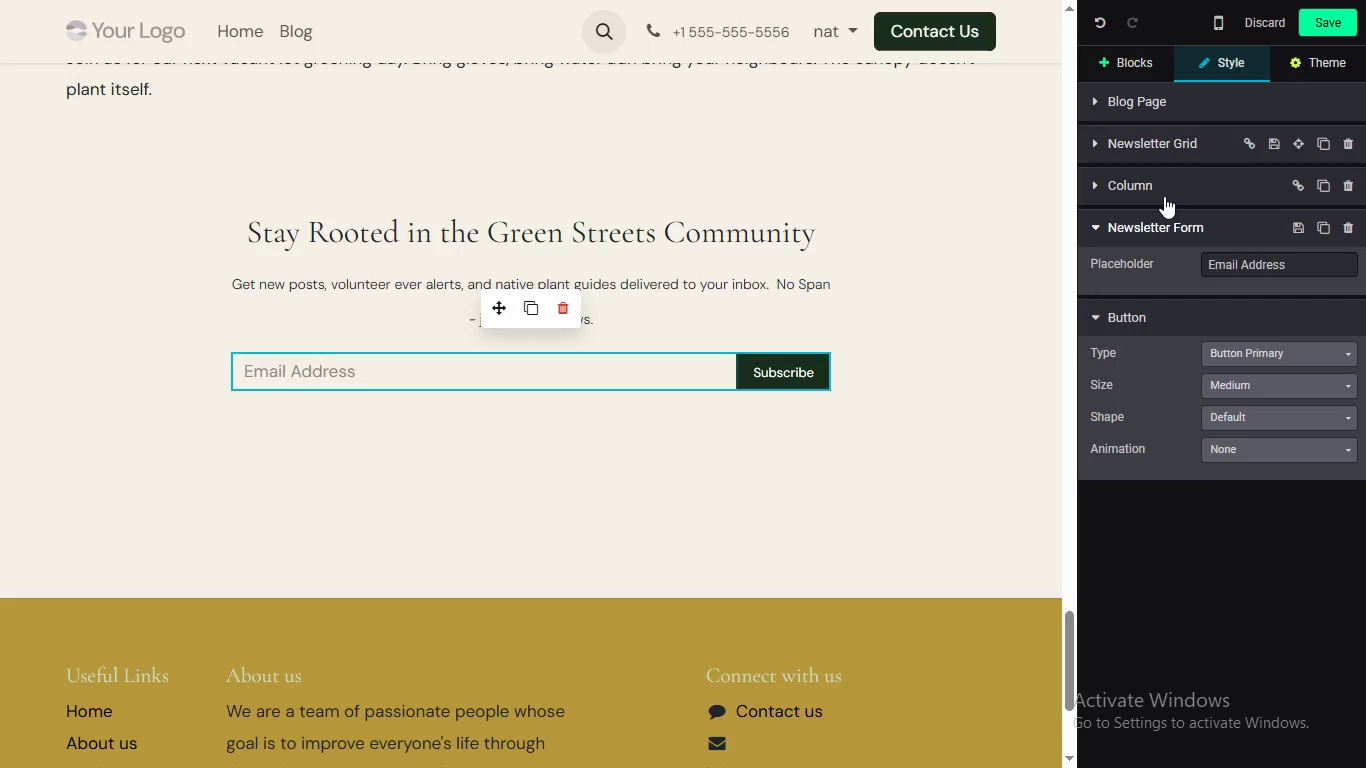 
left_click([1141, 233])
 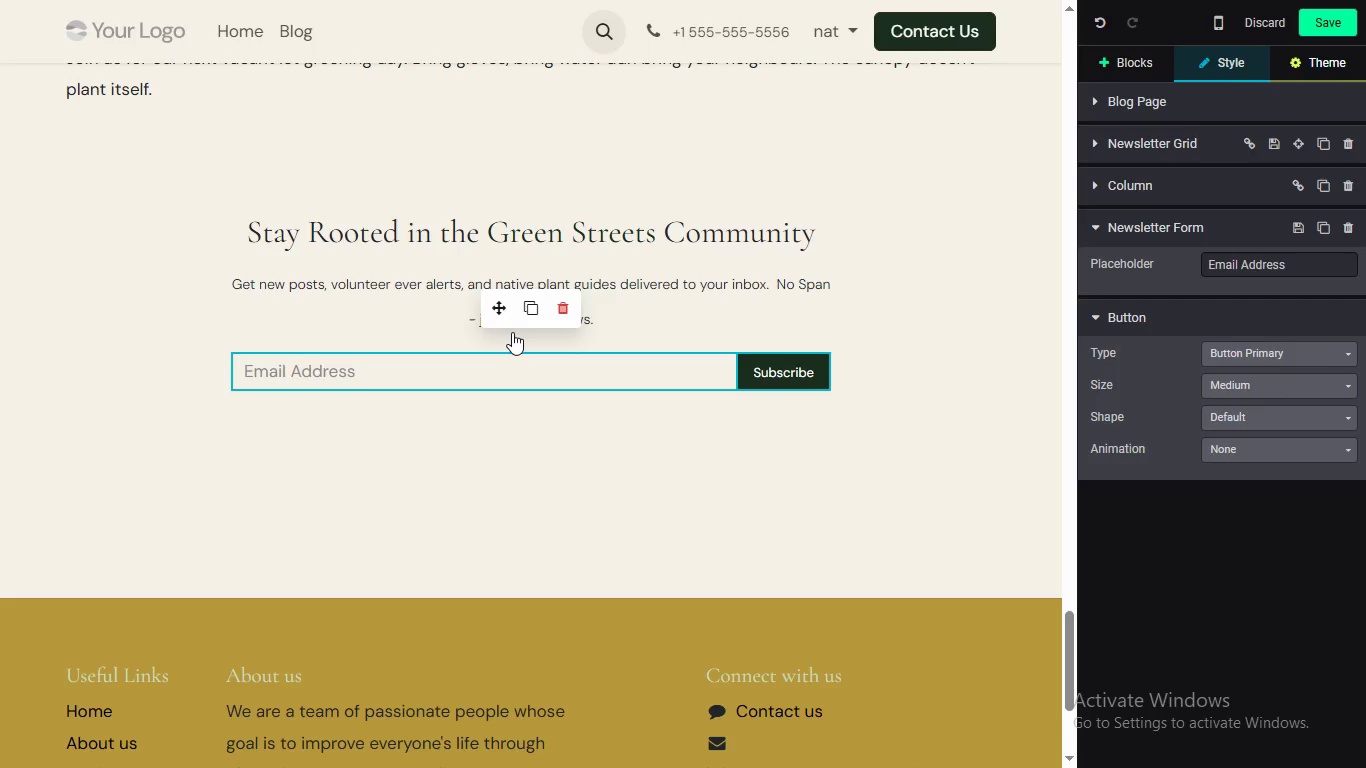 
left_click([1307, 48])
 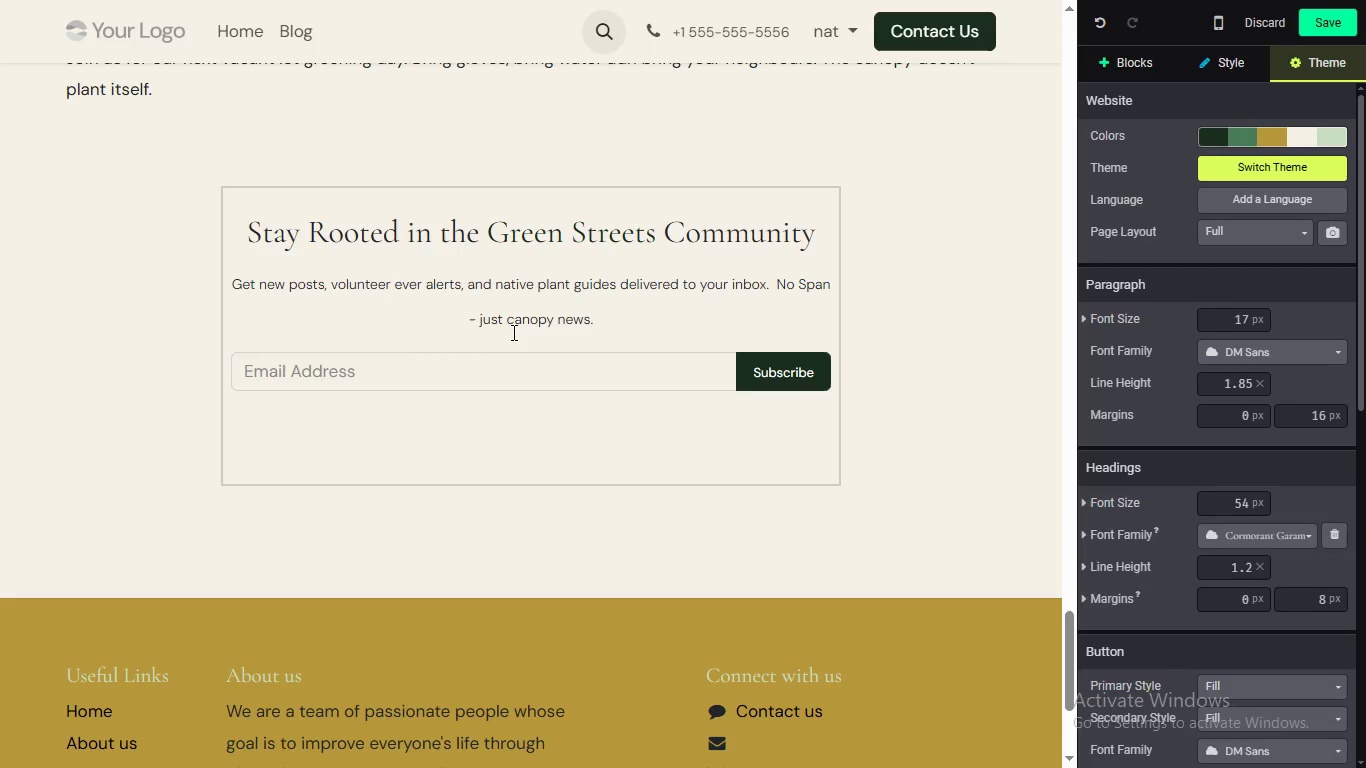 
wait(26.25)
 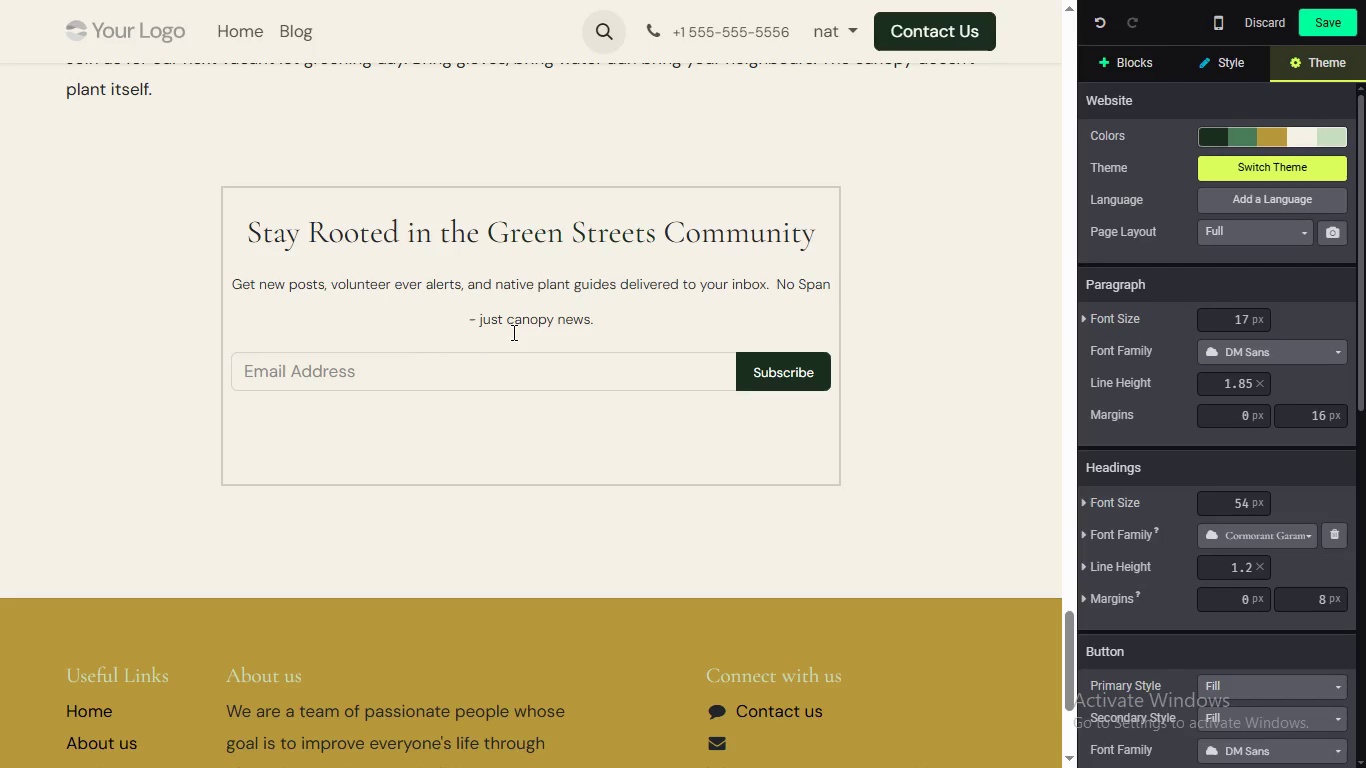 
scroll: coordinate [1117, 586], scroll_direction: down, amount: 3.0
 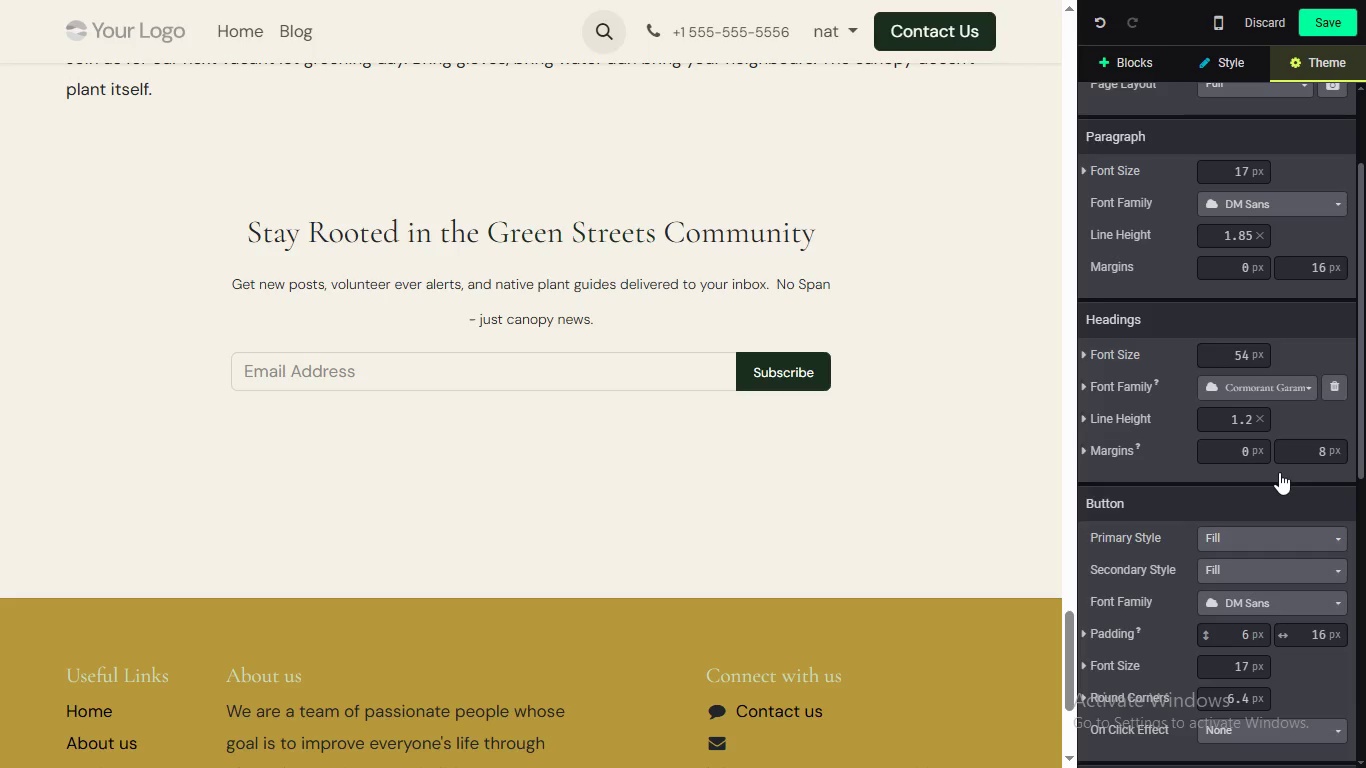 
scroll: coordinate [1133, 526], scroll_direction: none, amount: 0.0
 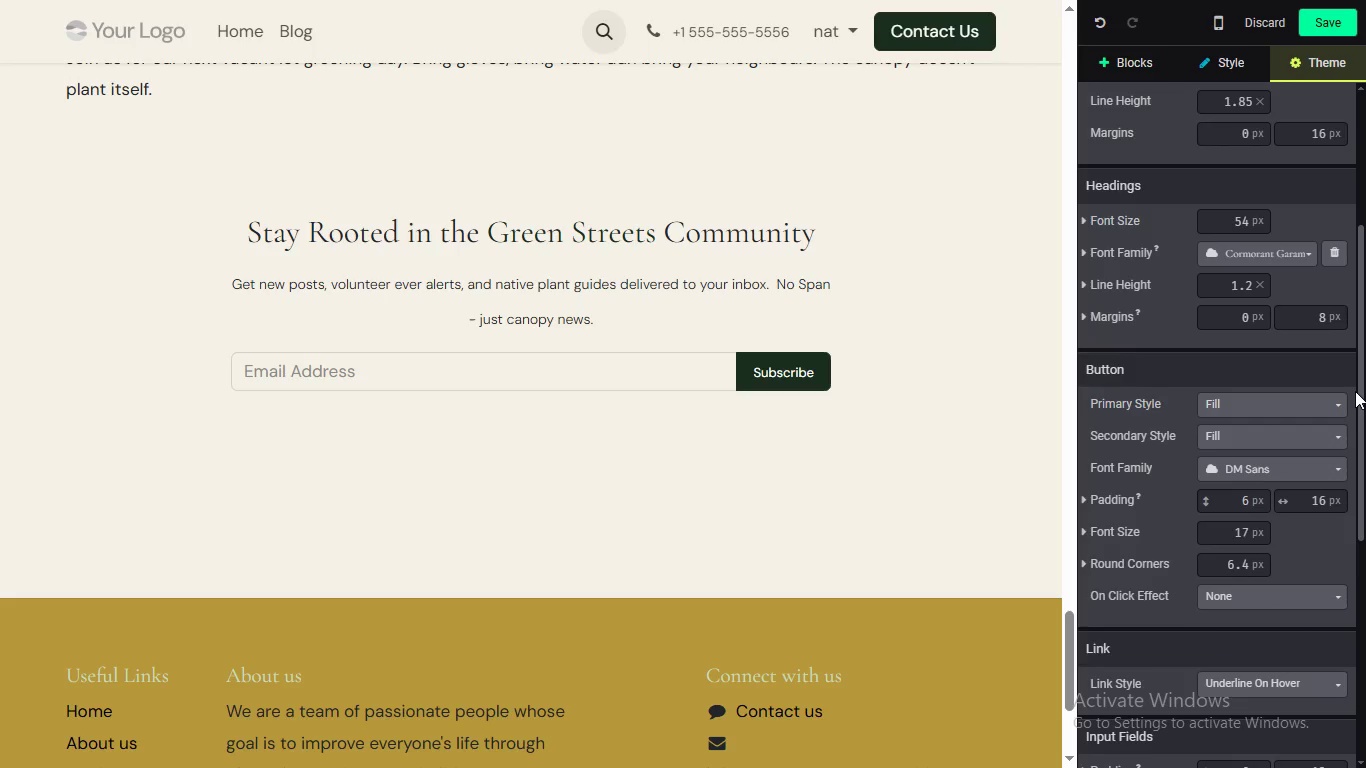 
left_click_drag(start_coordinate=[1362, 334], to_coordinate=[1357, 394])
 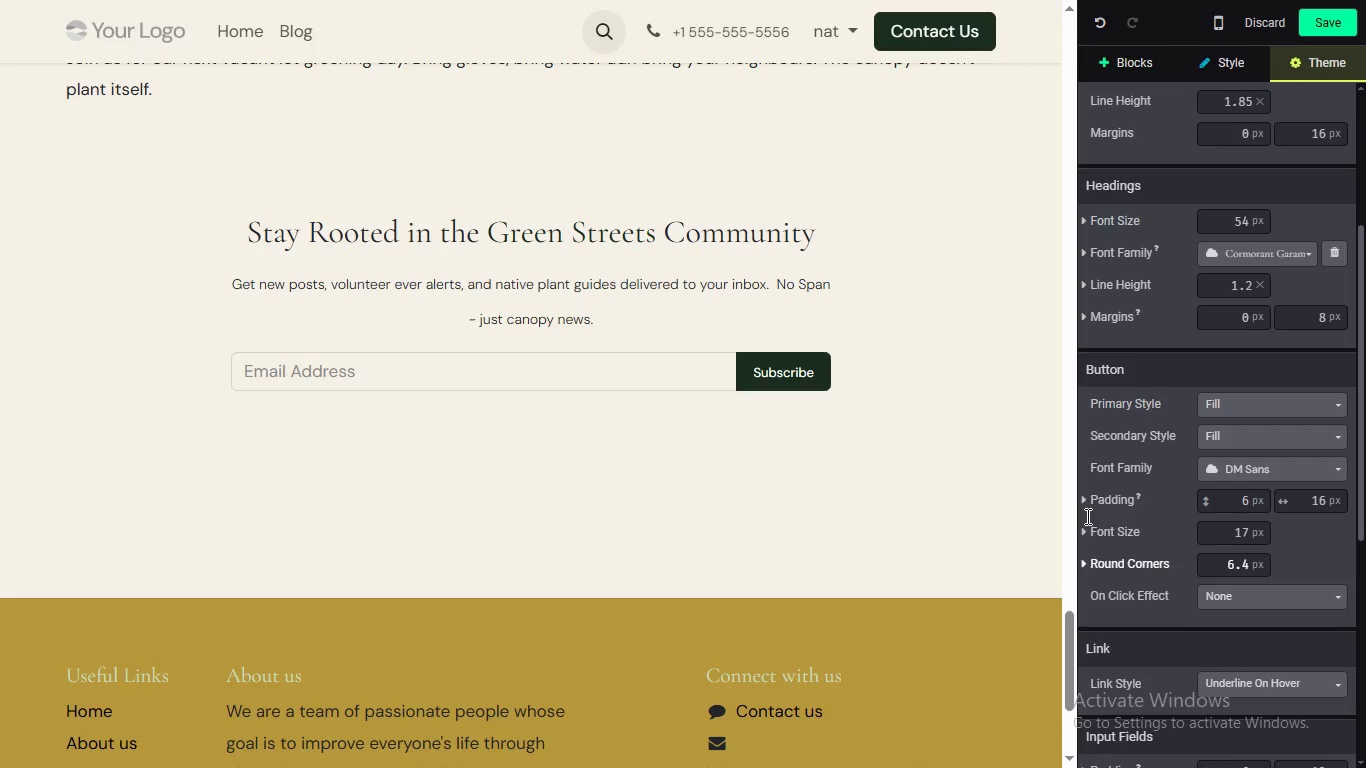 
wait(58.08)
 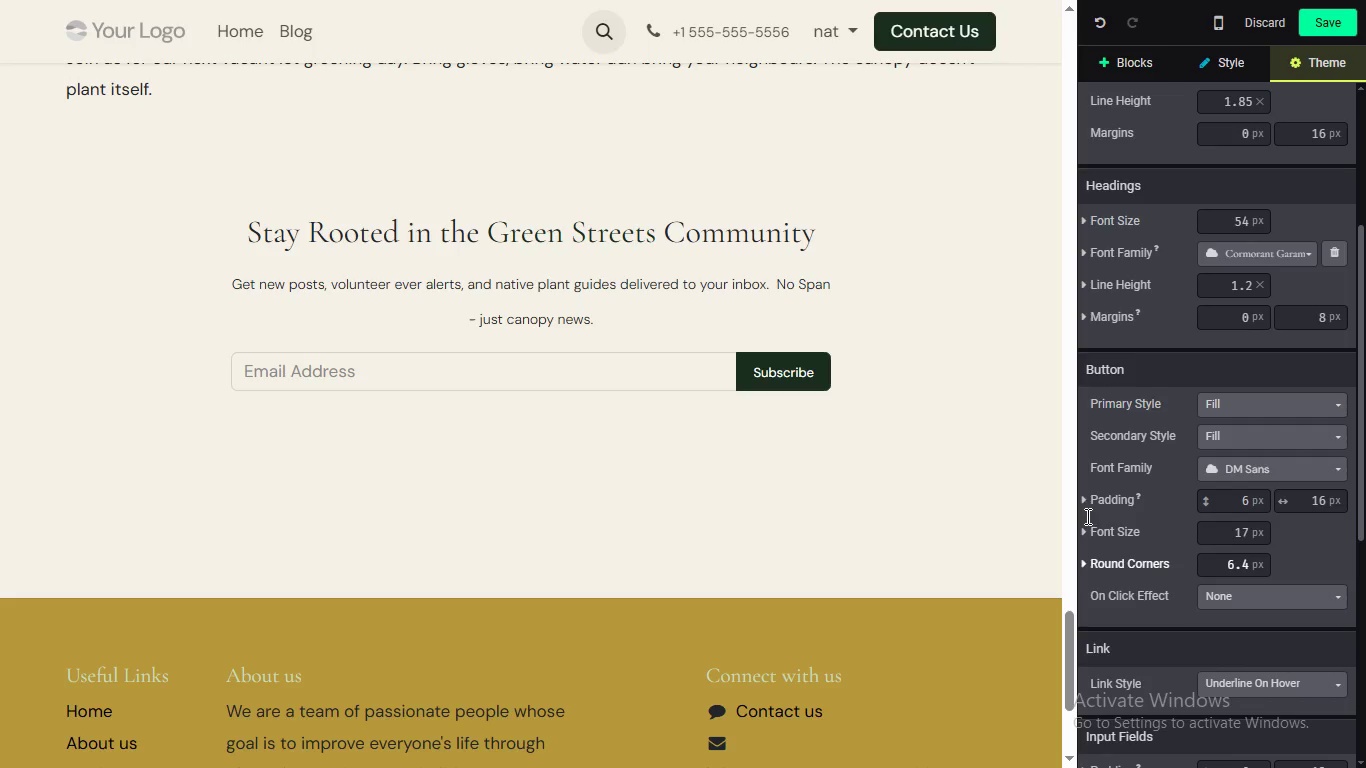 
left_click([667, 387])
 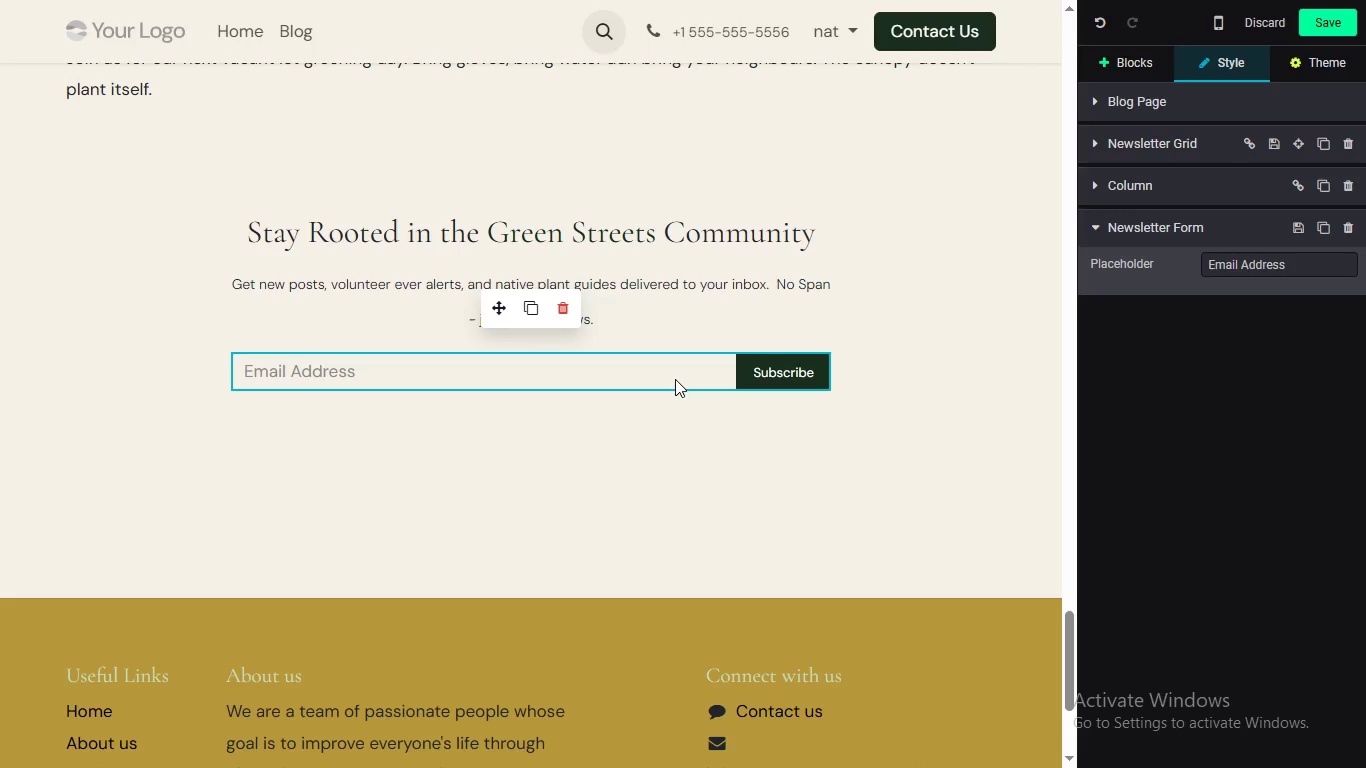 
double_click([667, 387])
 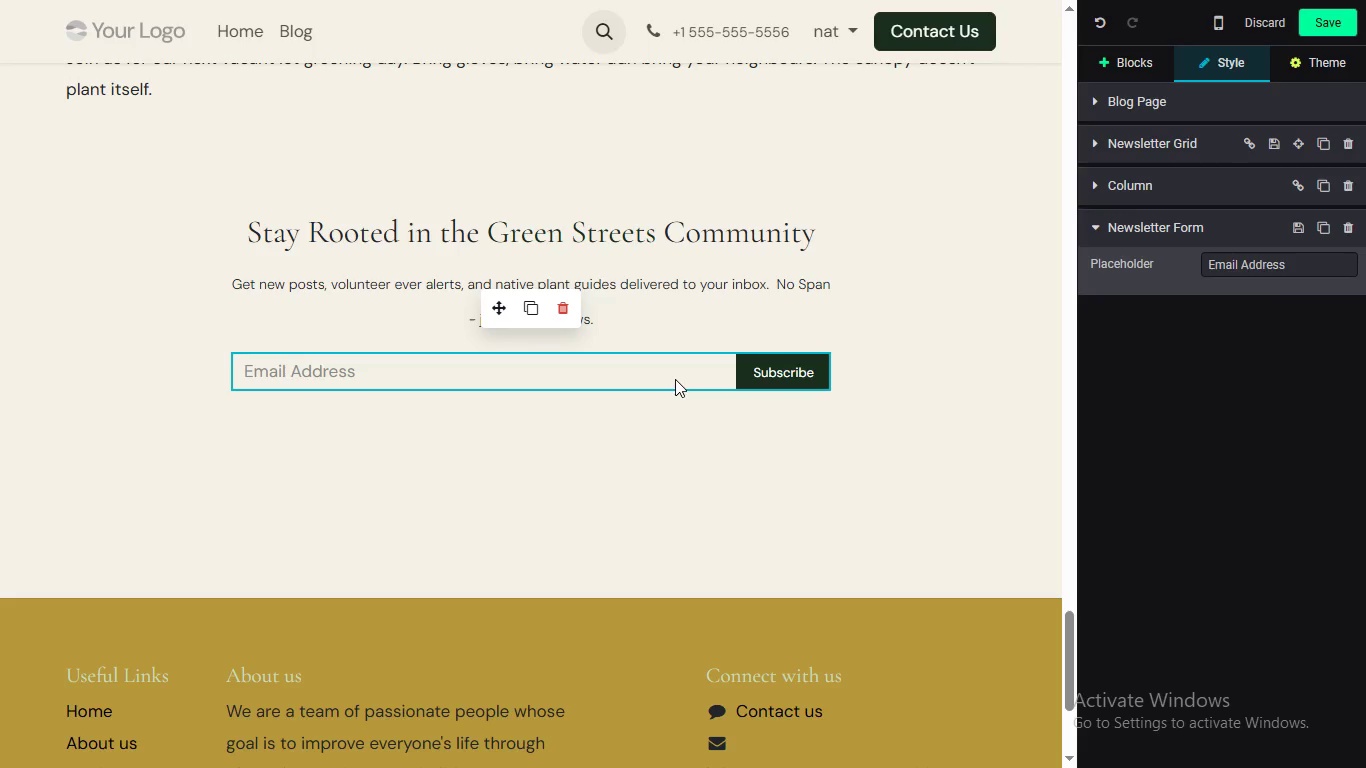 
wait(11.49)
 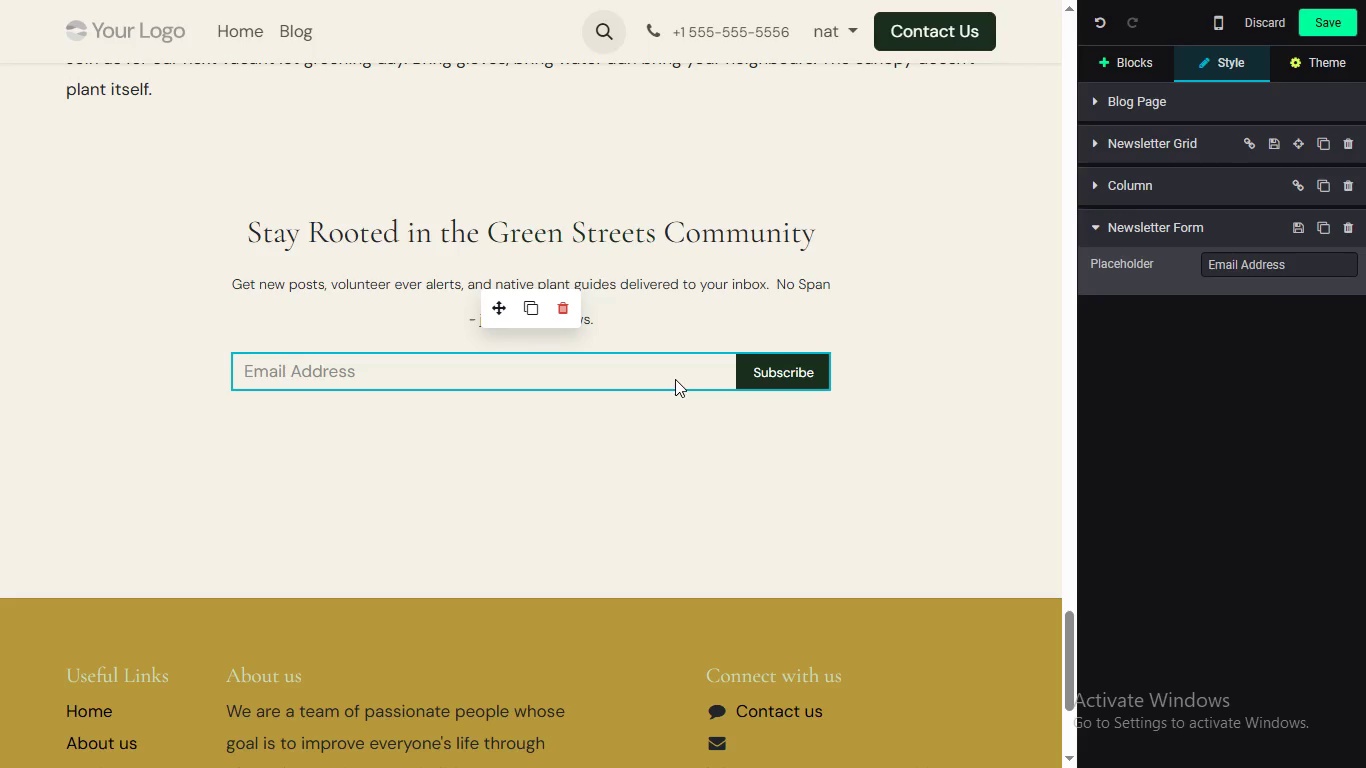 
left_click([1332, 55])
 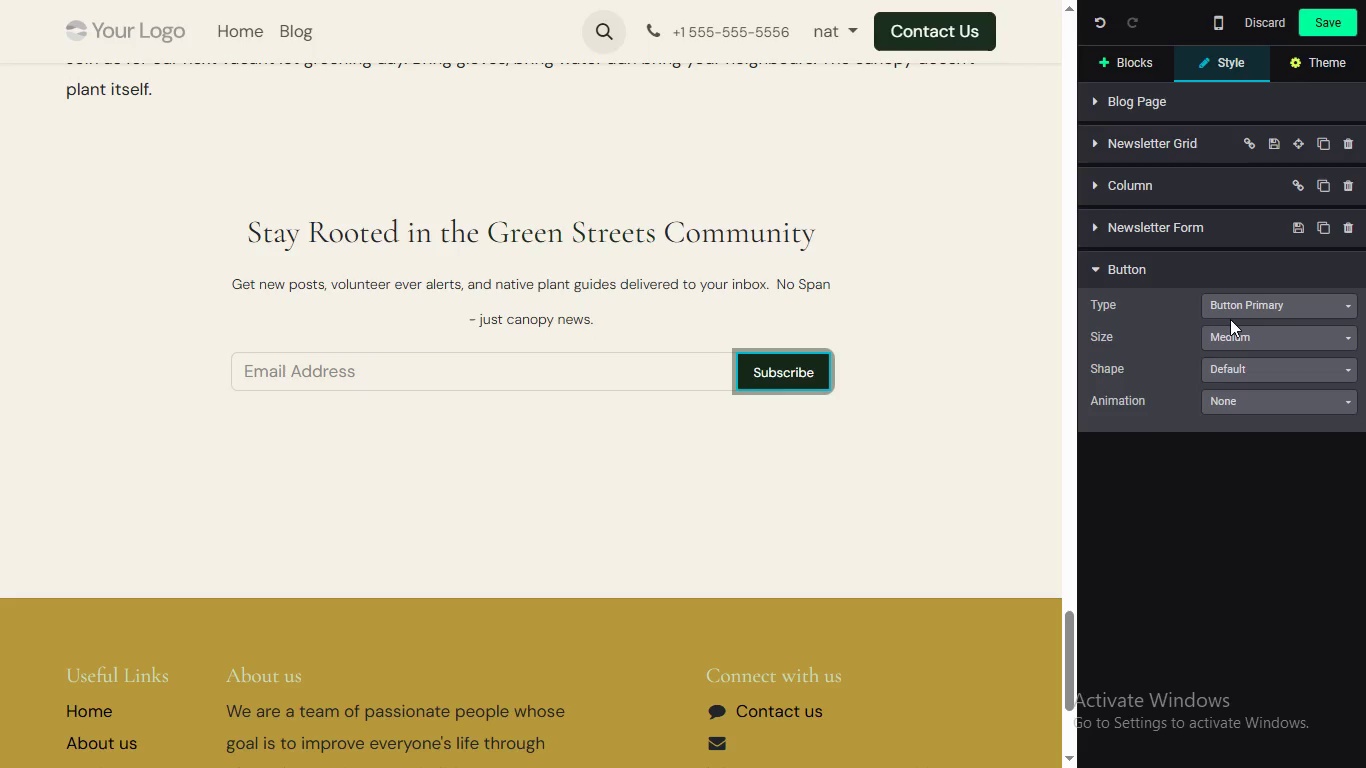 
left_click([763, 376])
 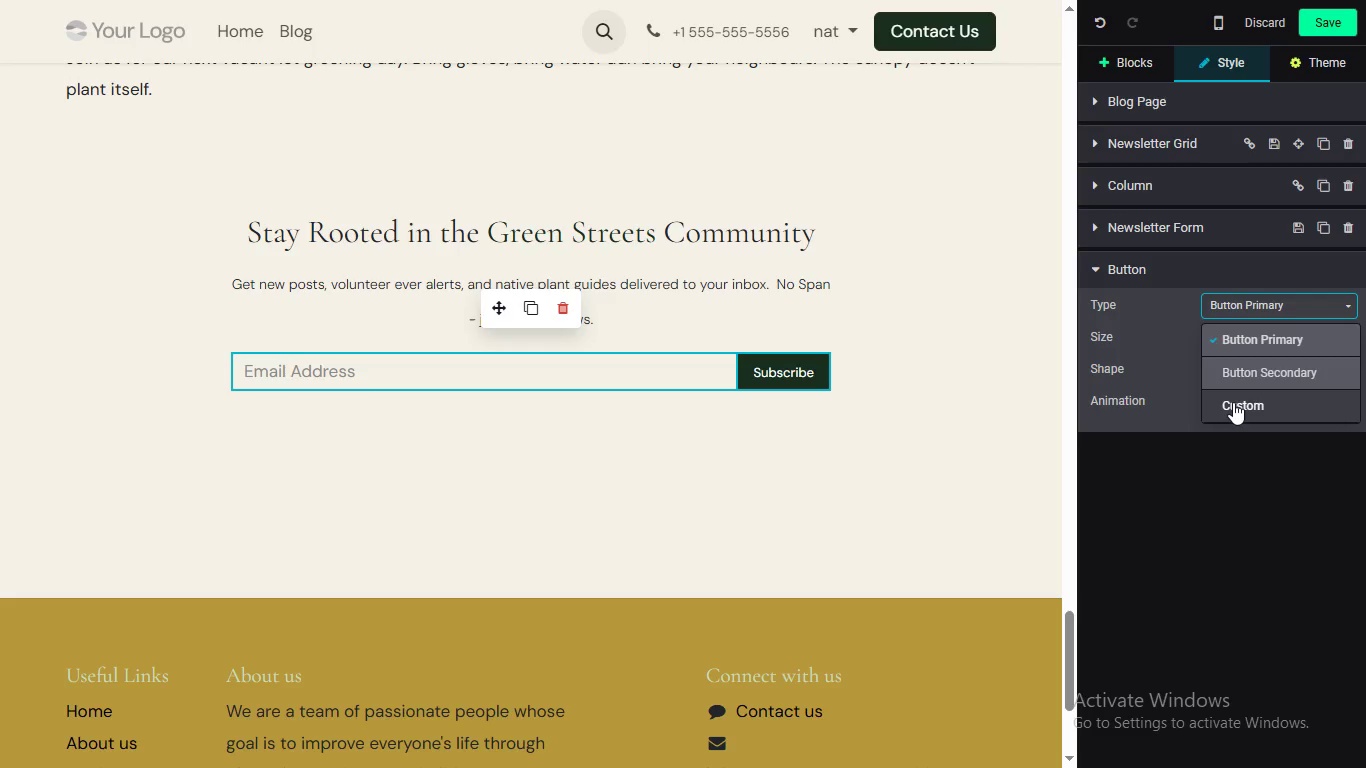 
left_click([1255, 309])
 